 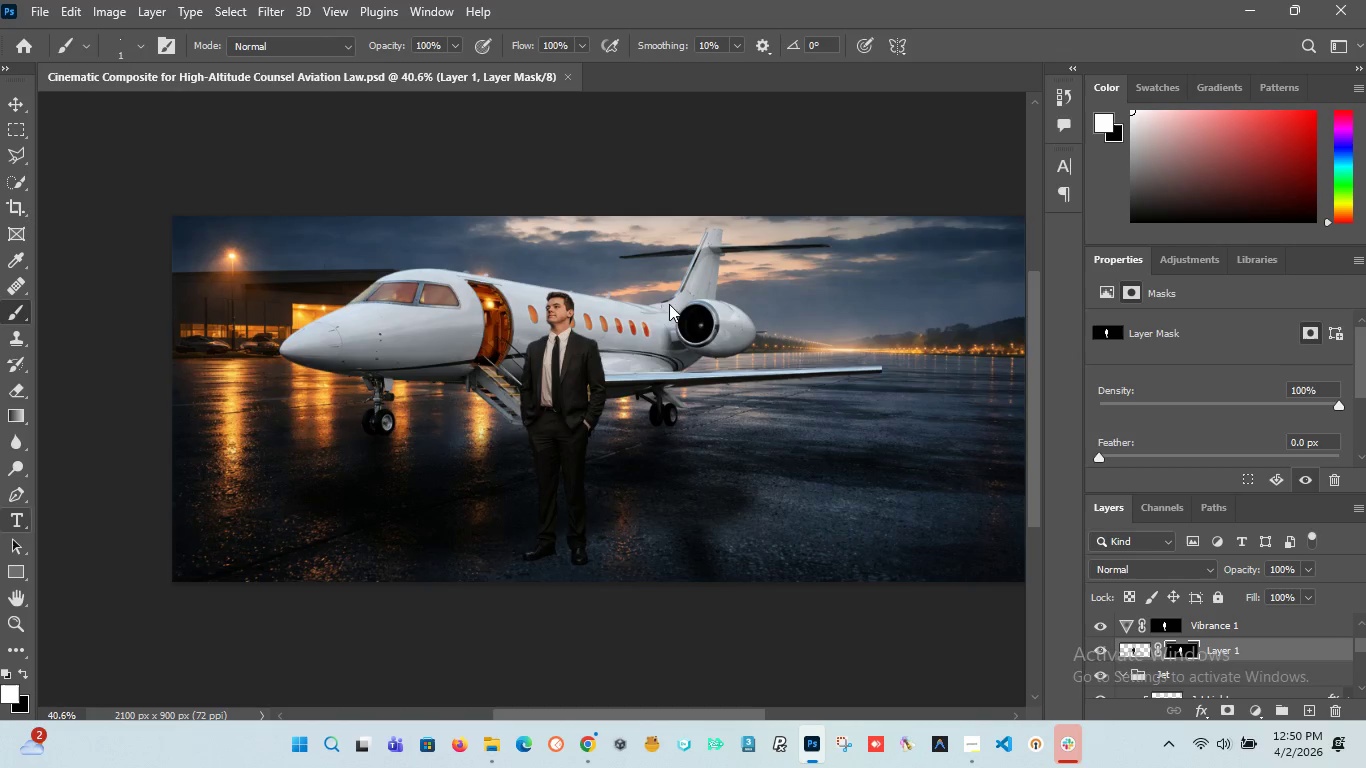 
scroll: coordinate [1183, 670], scroll_direction: down, amount: 2.0
 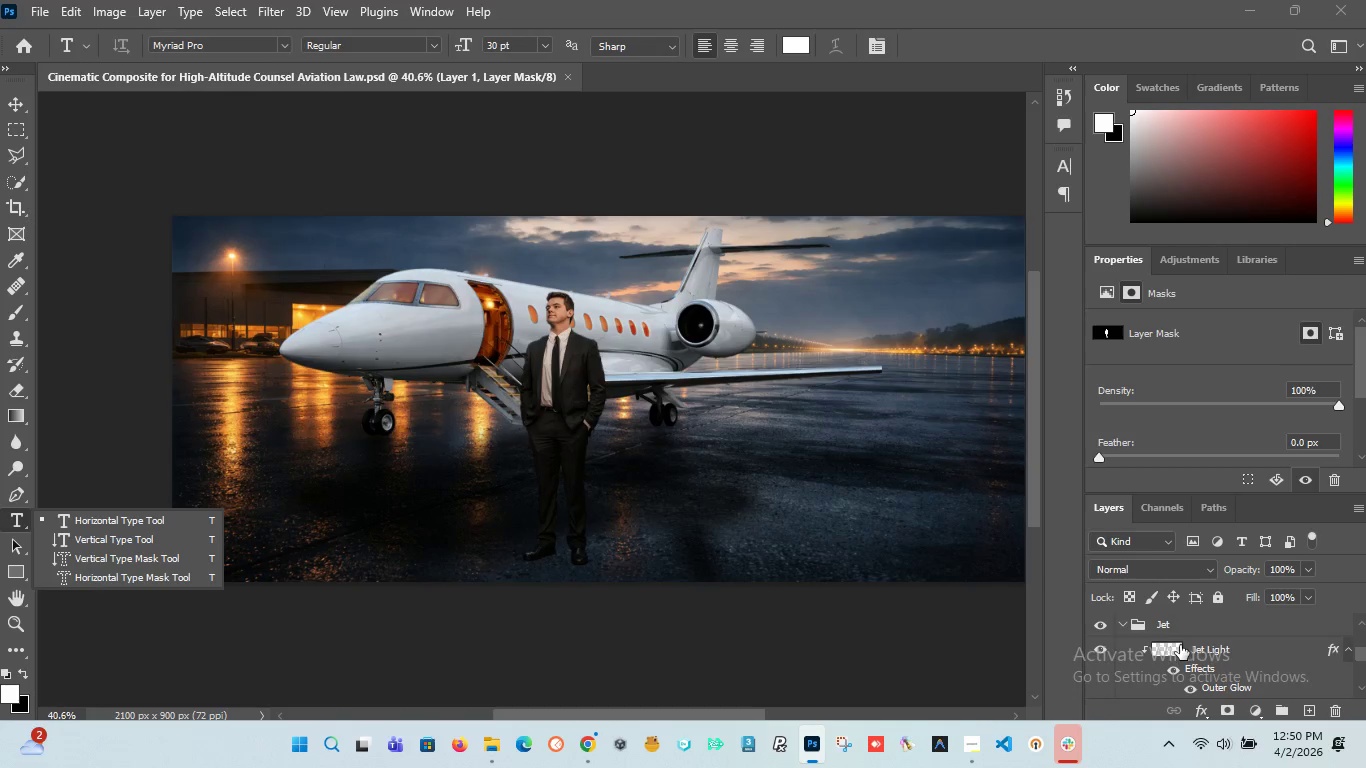 
scroll: coordinate [1179, 644], scroll_direction: up, amount: 2.0
 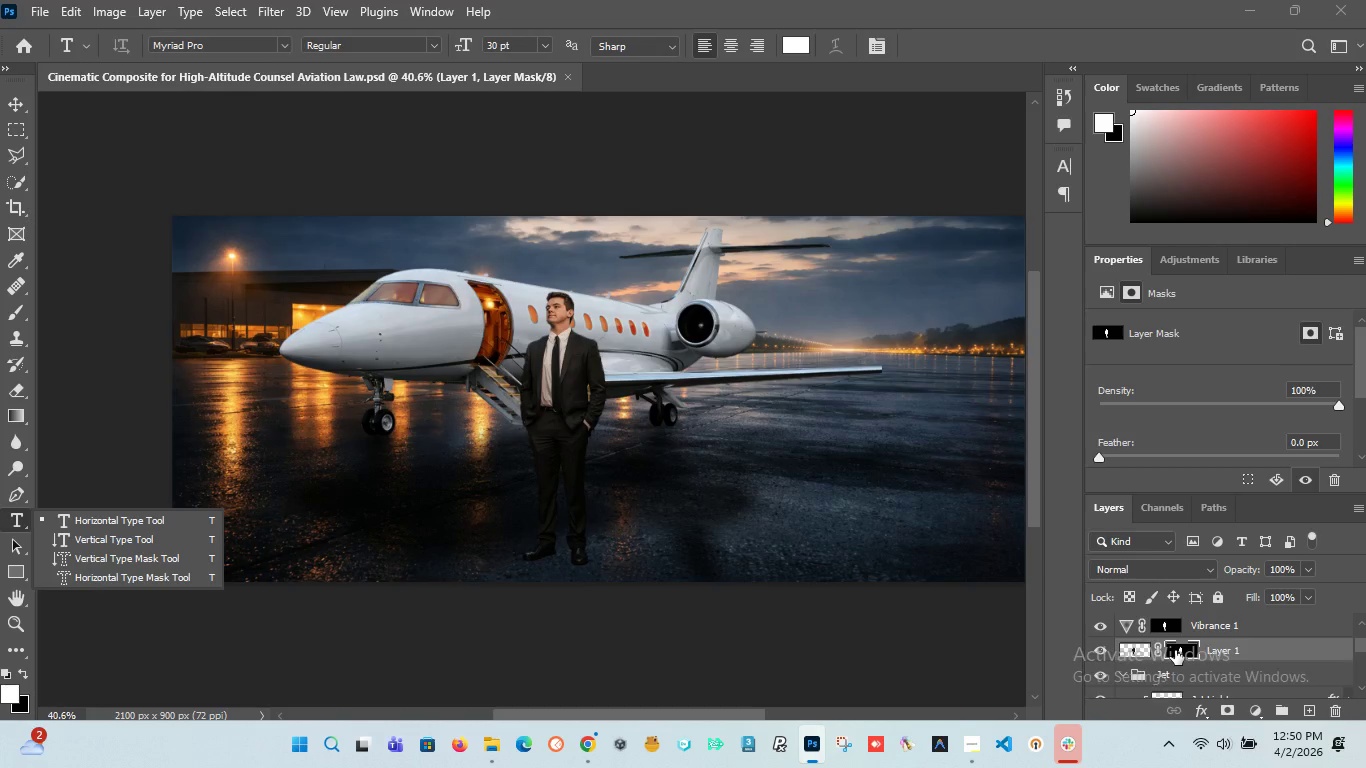 
scroll: coordinate [1175, 650], scroll_direction: down, amount: 1.0
 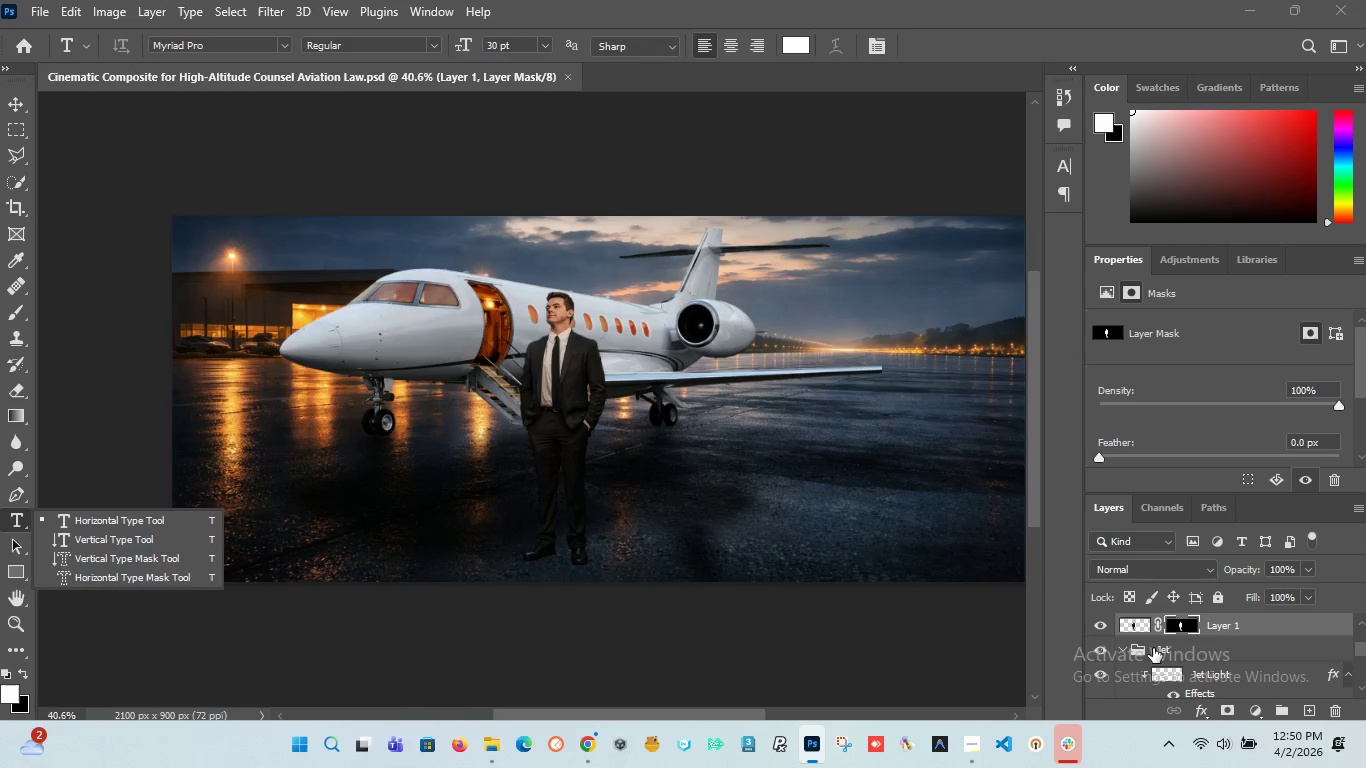 
left_click([1153, 648])
 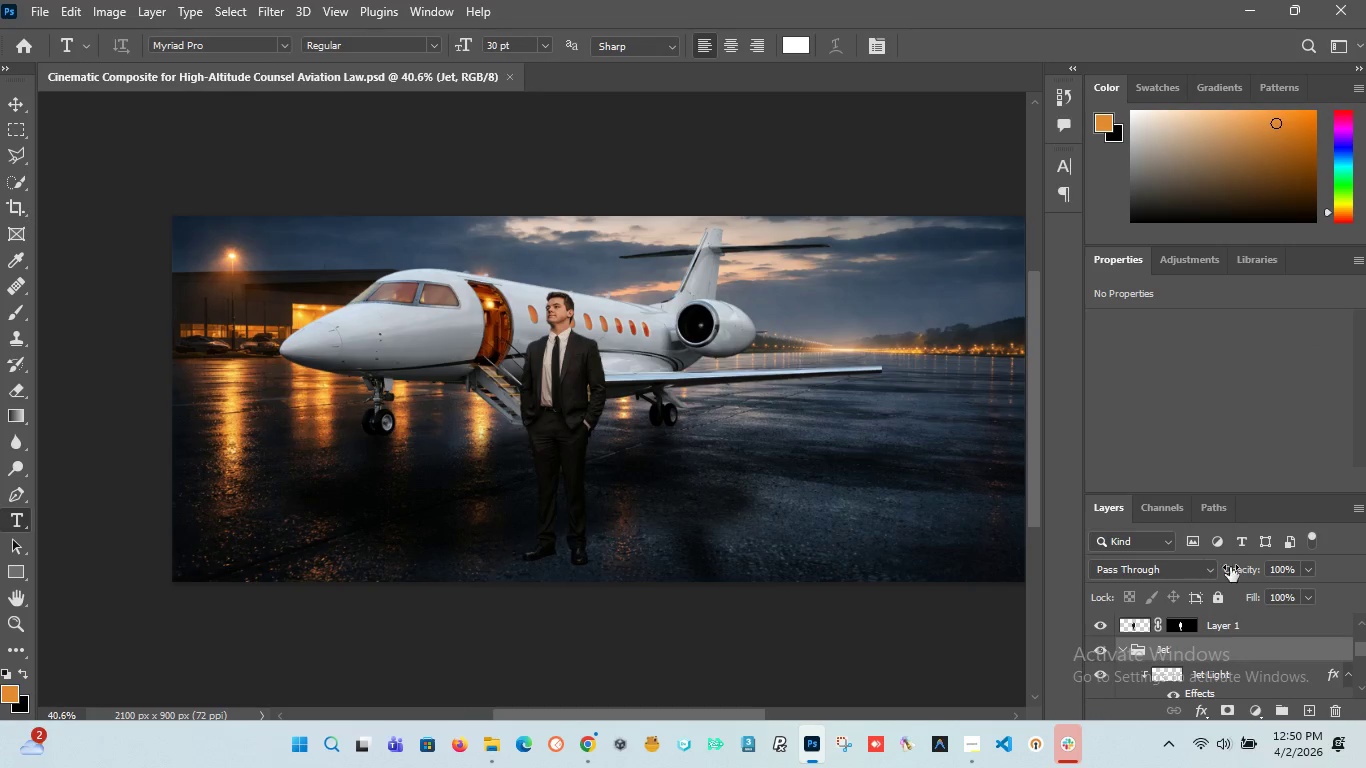 
scroll: coordinate [1199, 652], scroll_direction: down, amount: 1.0
 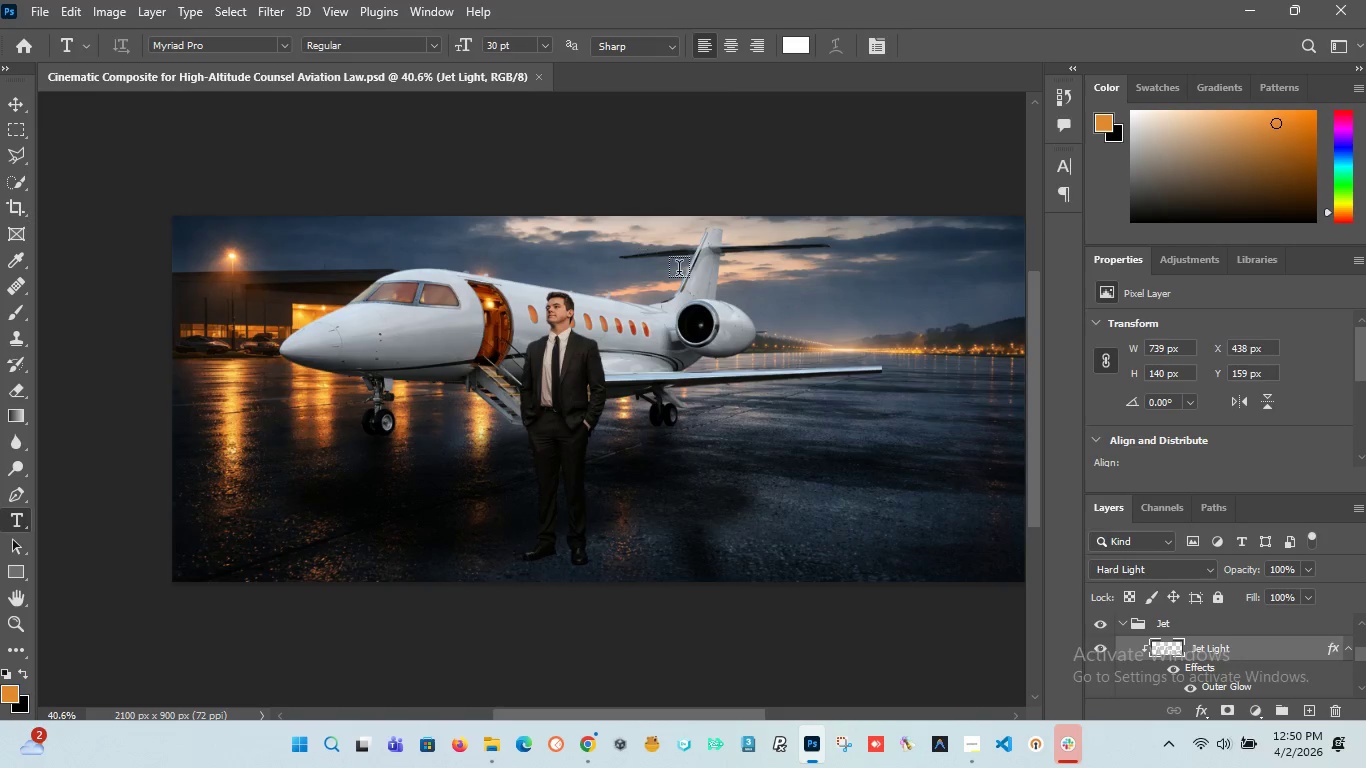 
left_click([695, 289])
 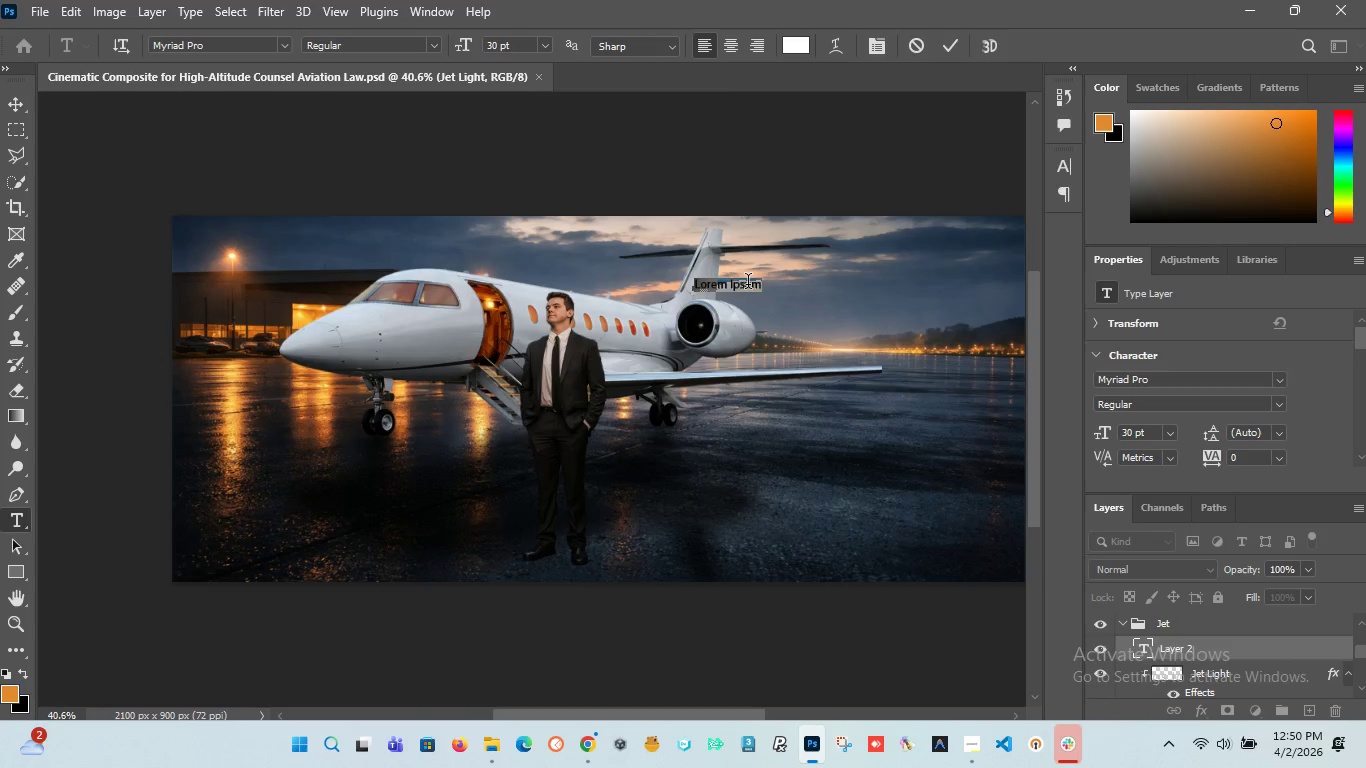 
scroll: coordinate [750, 288], scroll_direction: up, amount: 1.0
 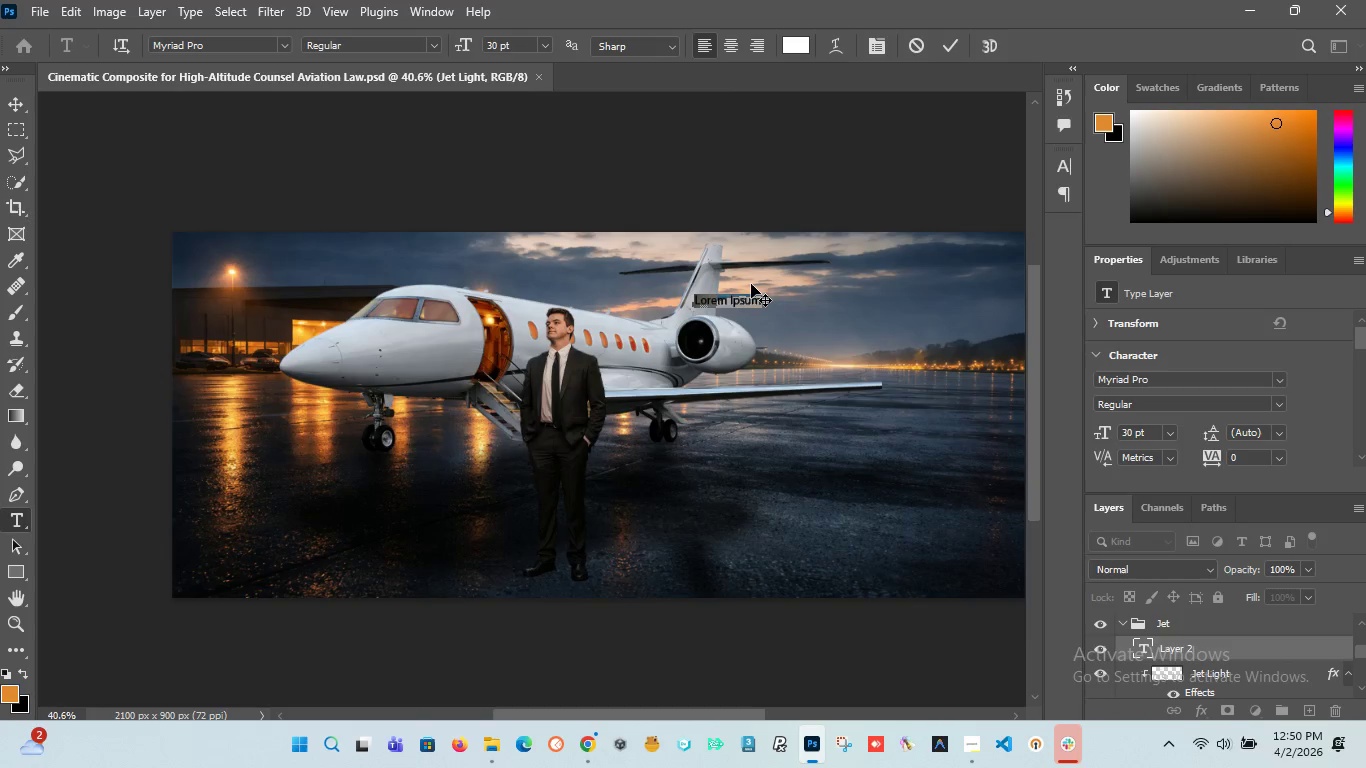 
hold_key(key=AltLeft, duration=1.52)
scroll: coordinate [751, 293], scroll_direction: up, amount: 13.0
 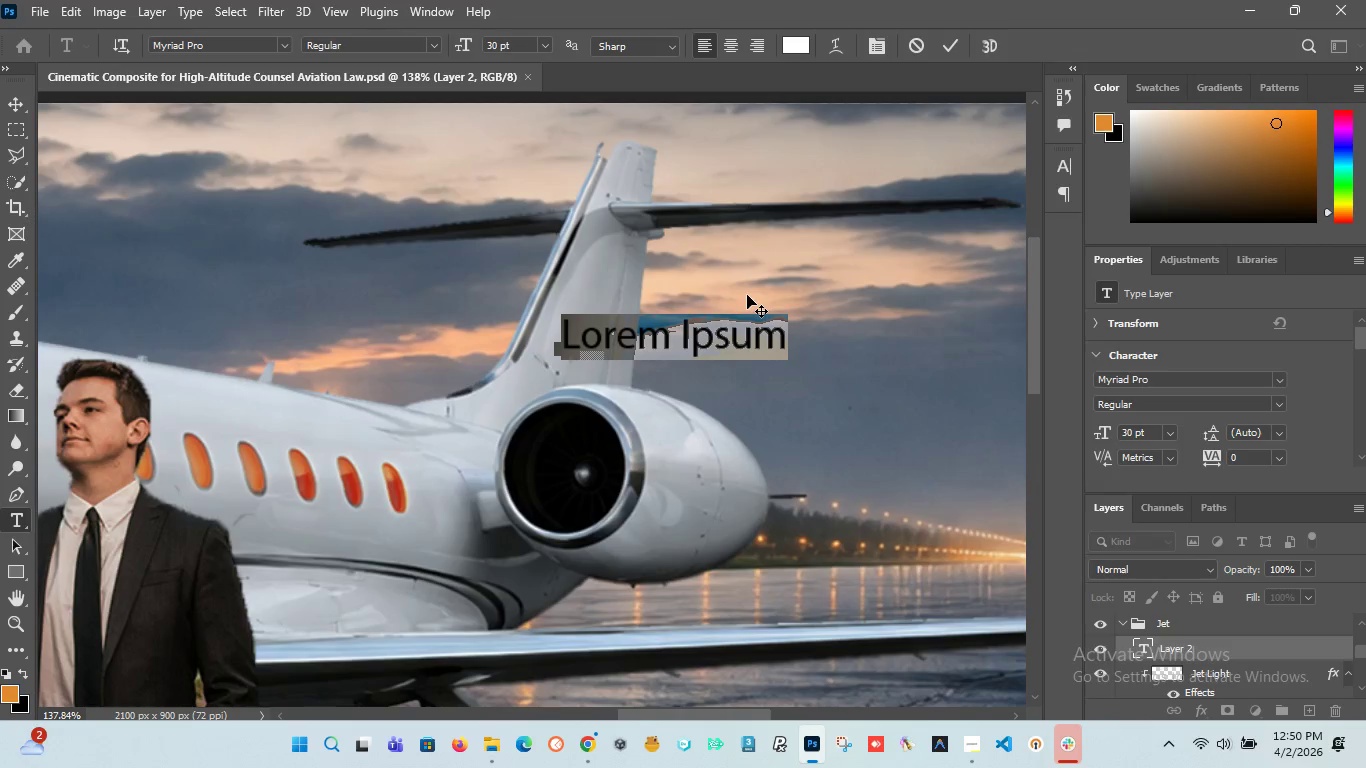 
hold_key(key=AltLeft, duration=1.5)
 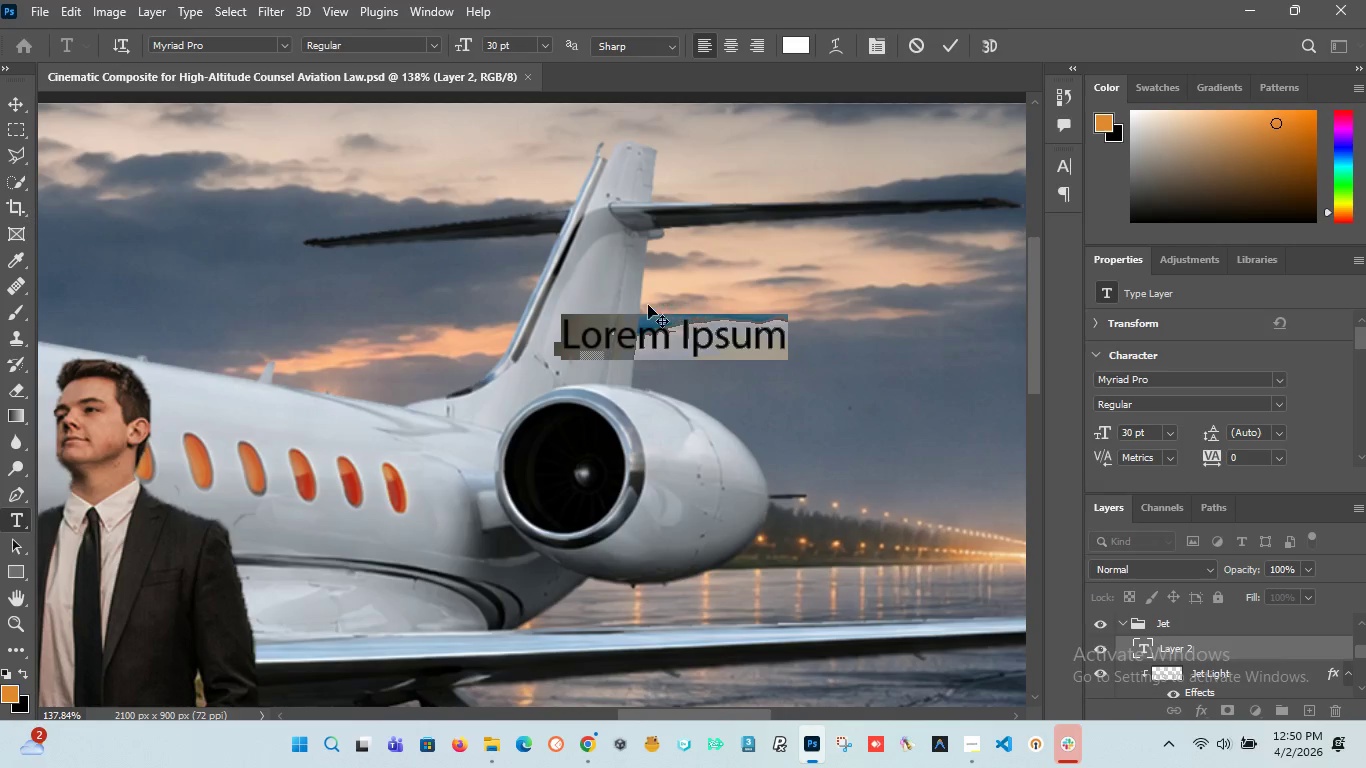 
hold_key(key=AltLeft, duration=1.14)
 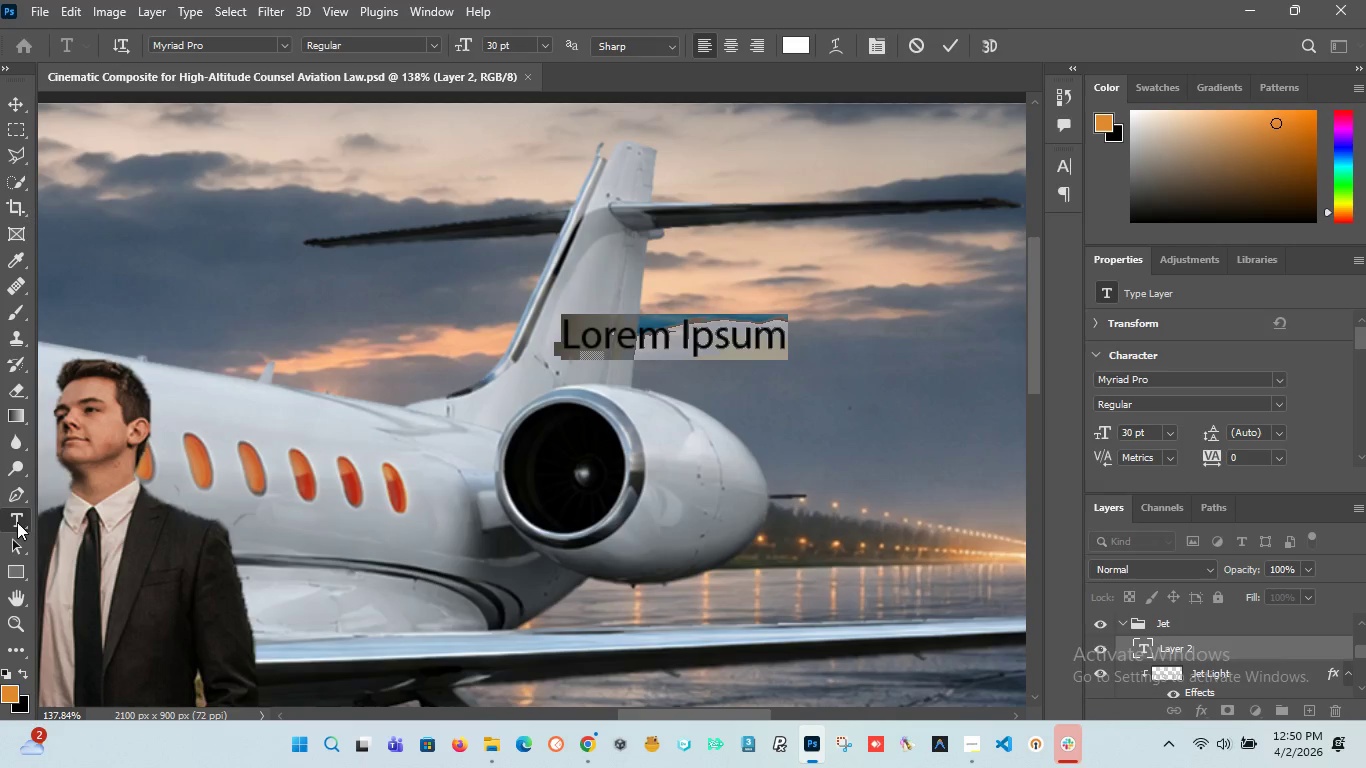 
left_click([724, 337])
 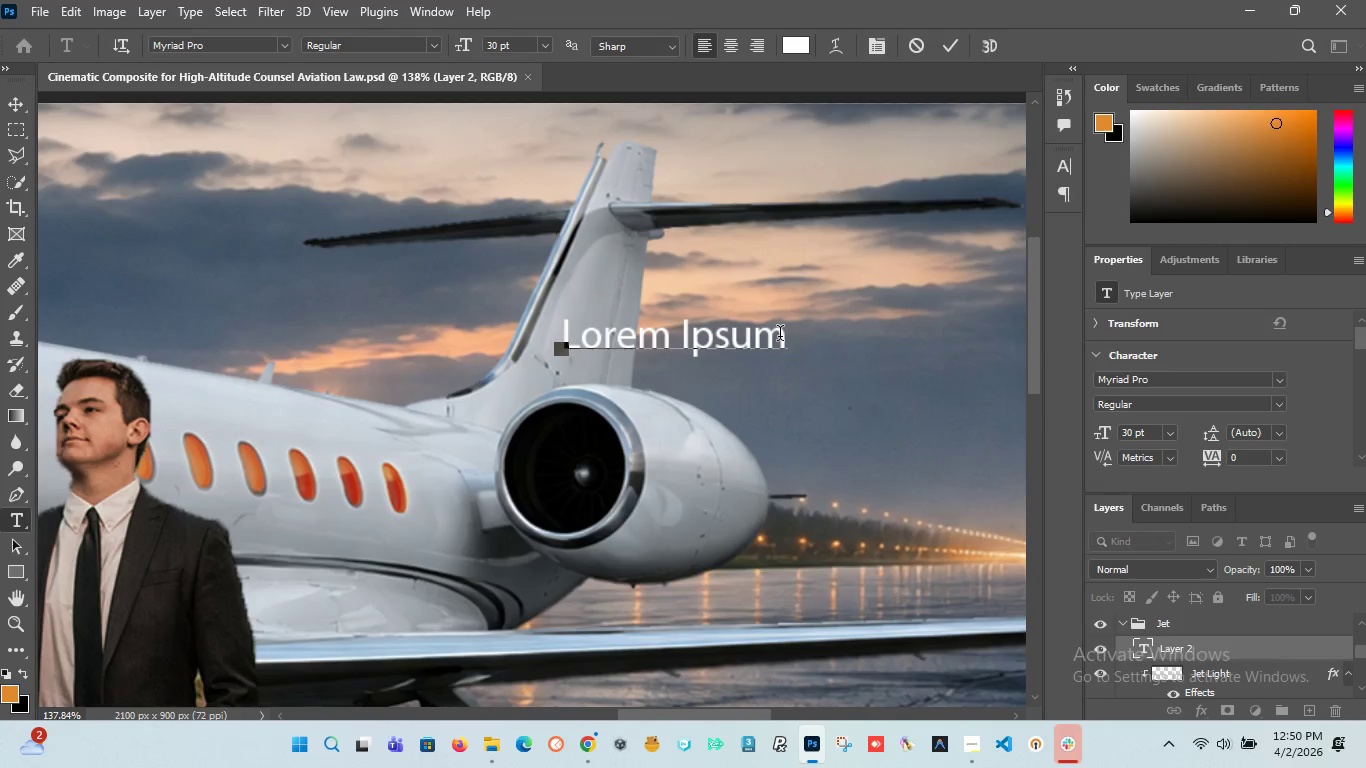 
key(ArrowRight)
 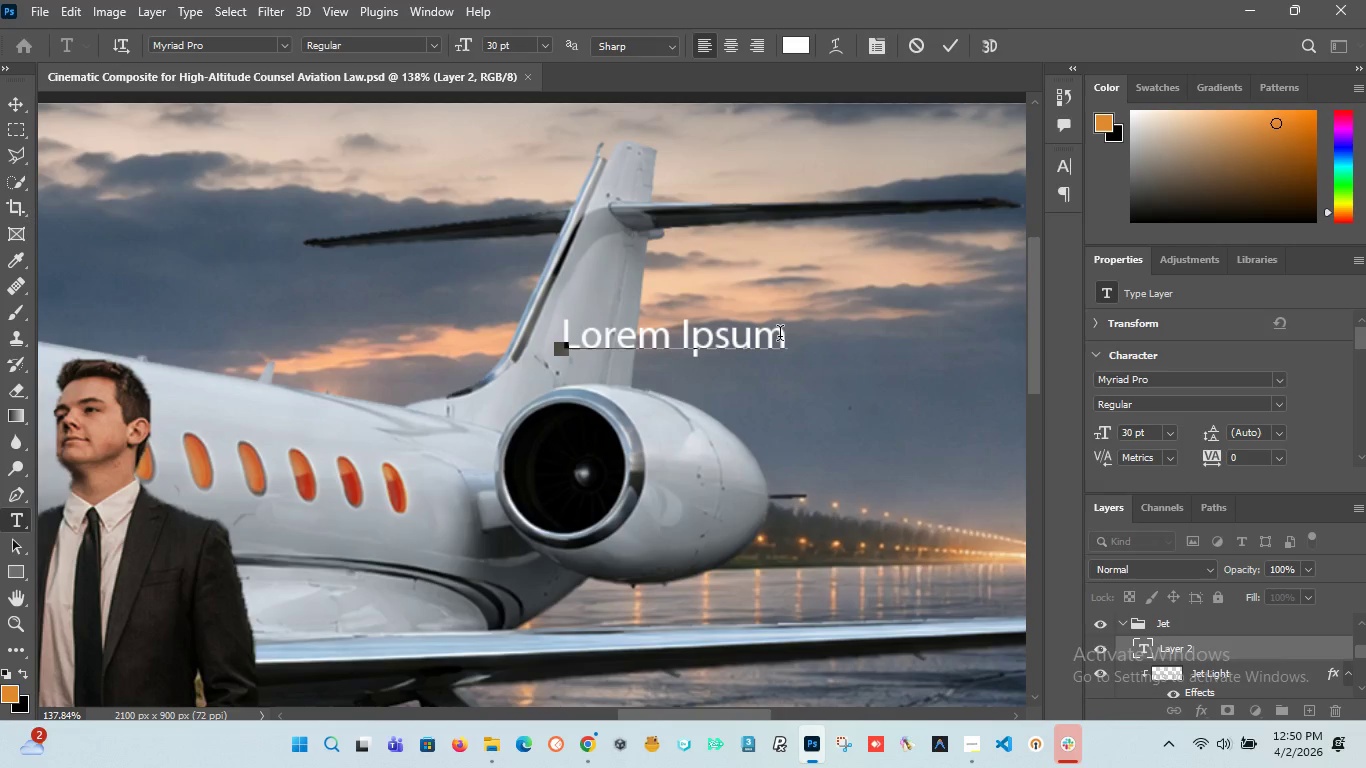 
key(ArrowRight)
 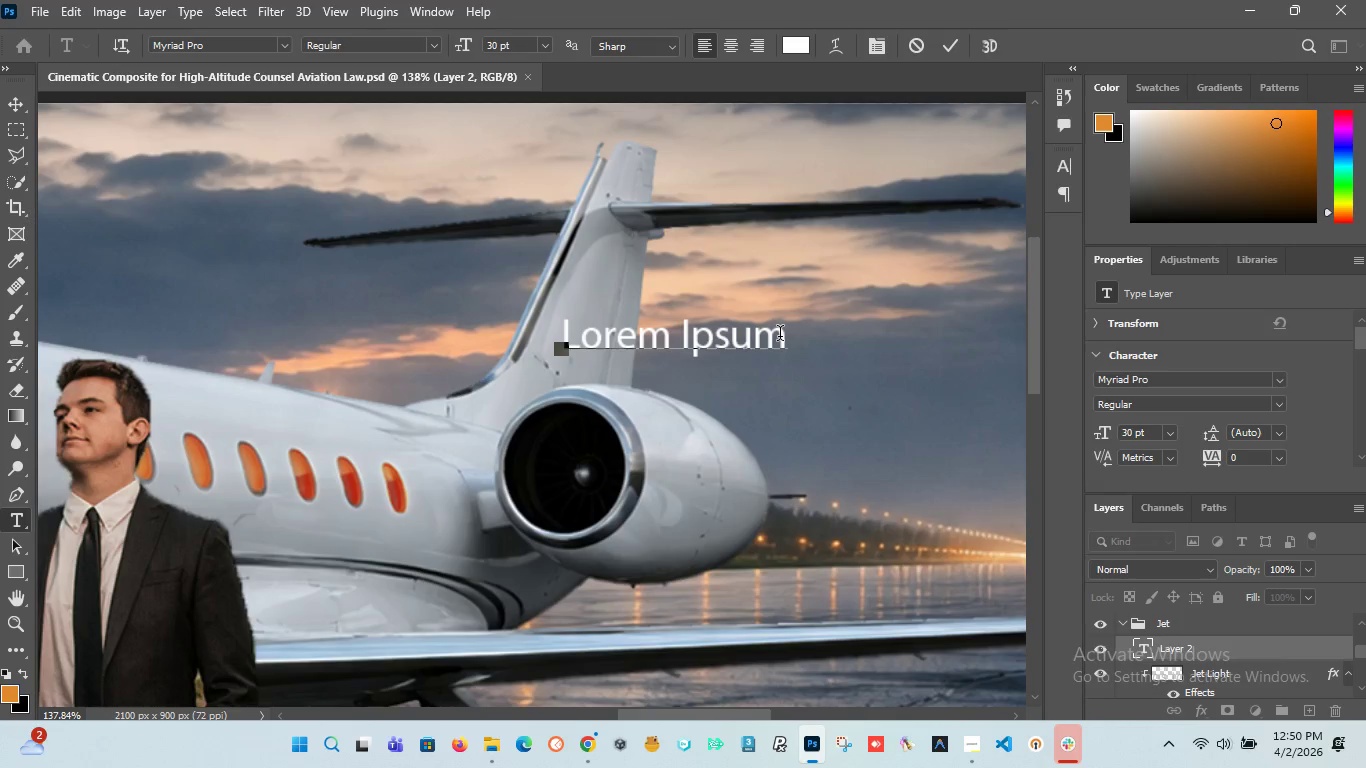 
key(Backspace)
 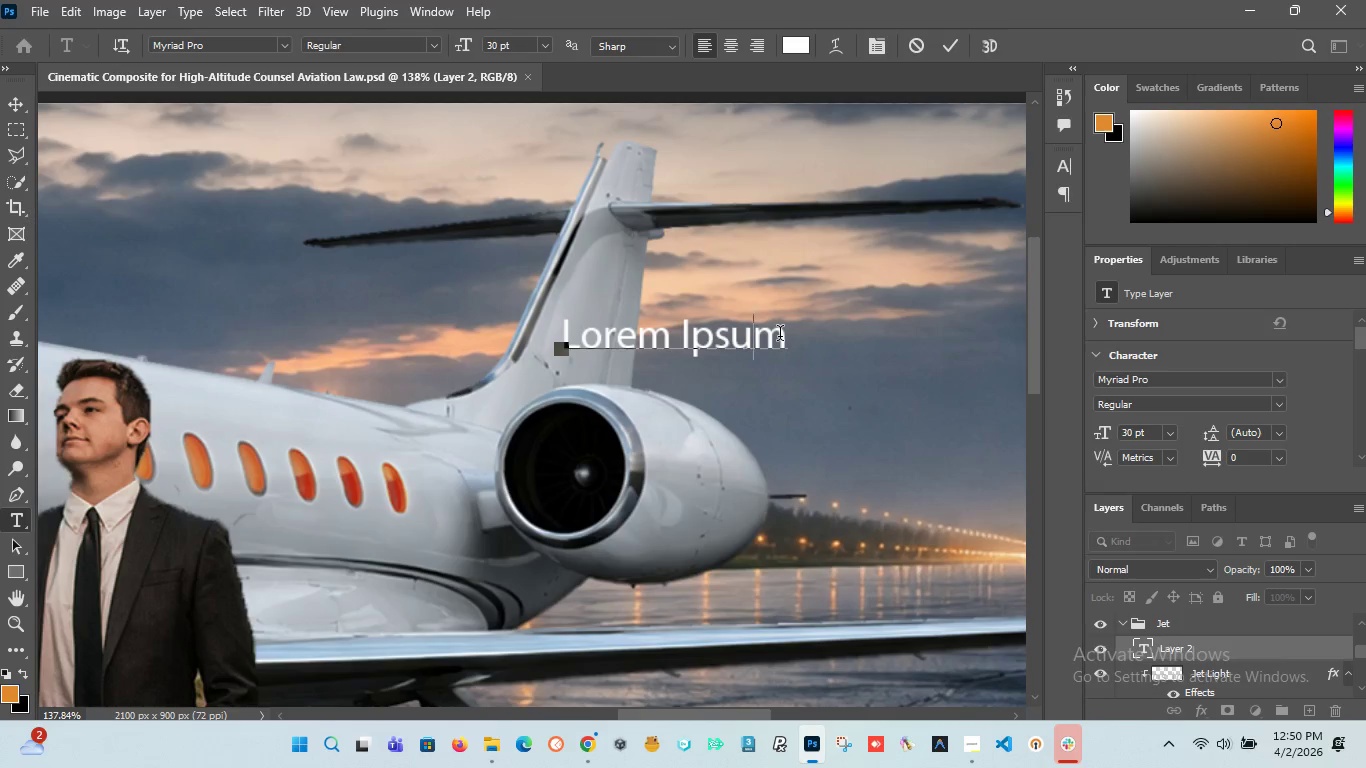 
key(Backspace)
 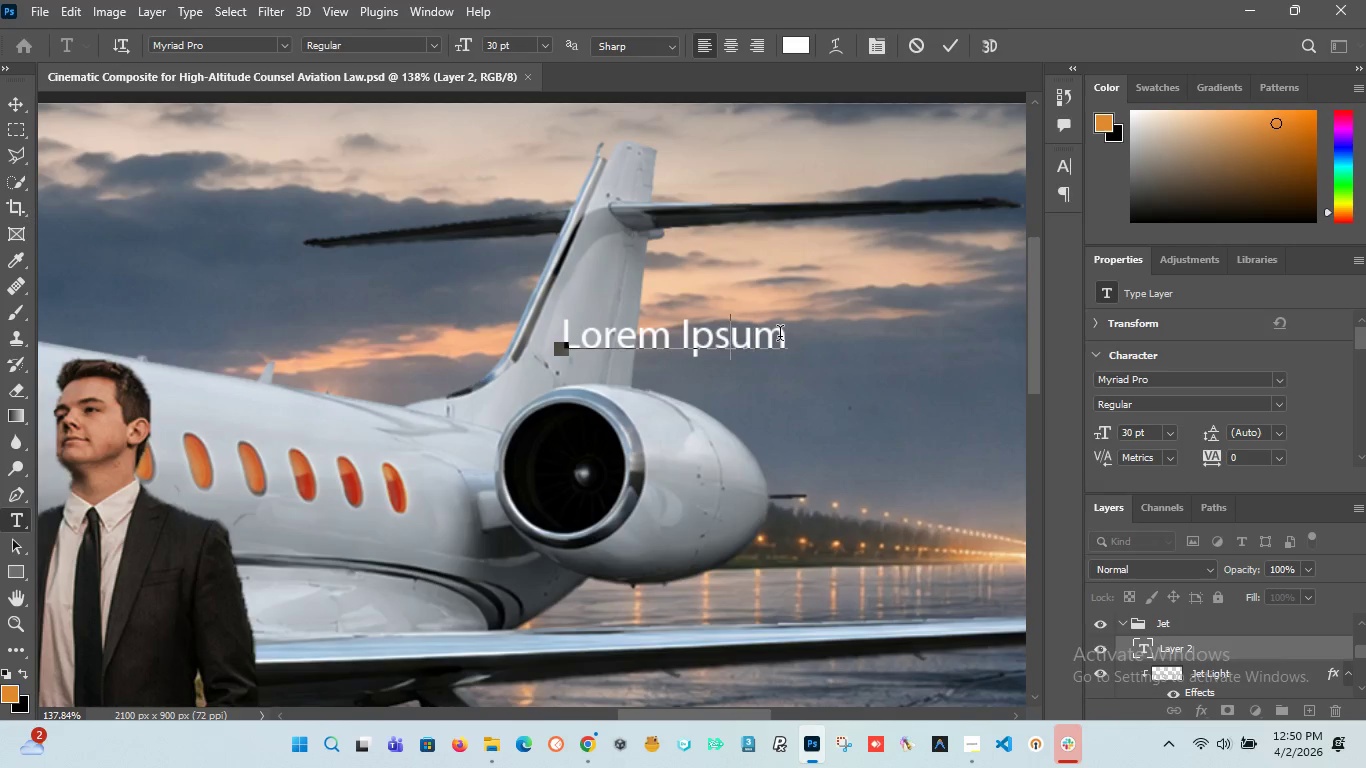 
key(Backspace)
 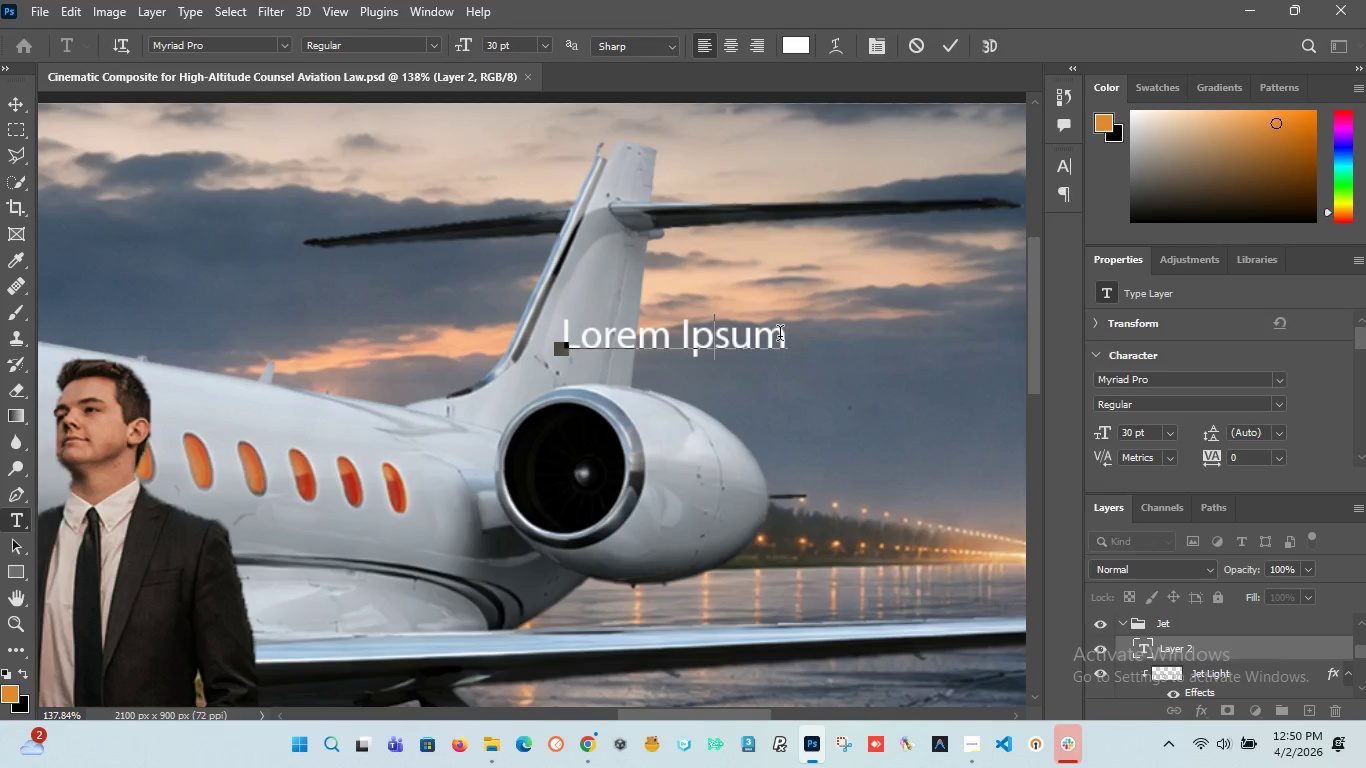 
key(Backspace)
 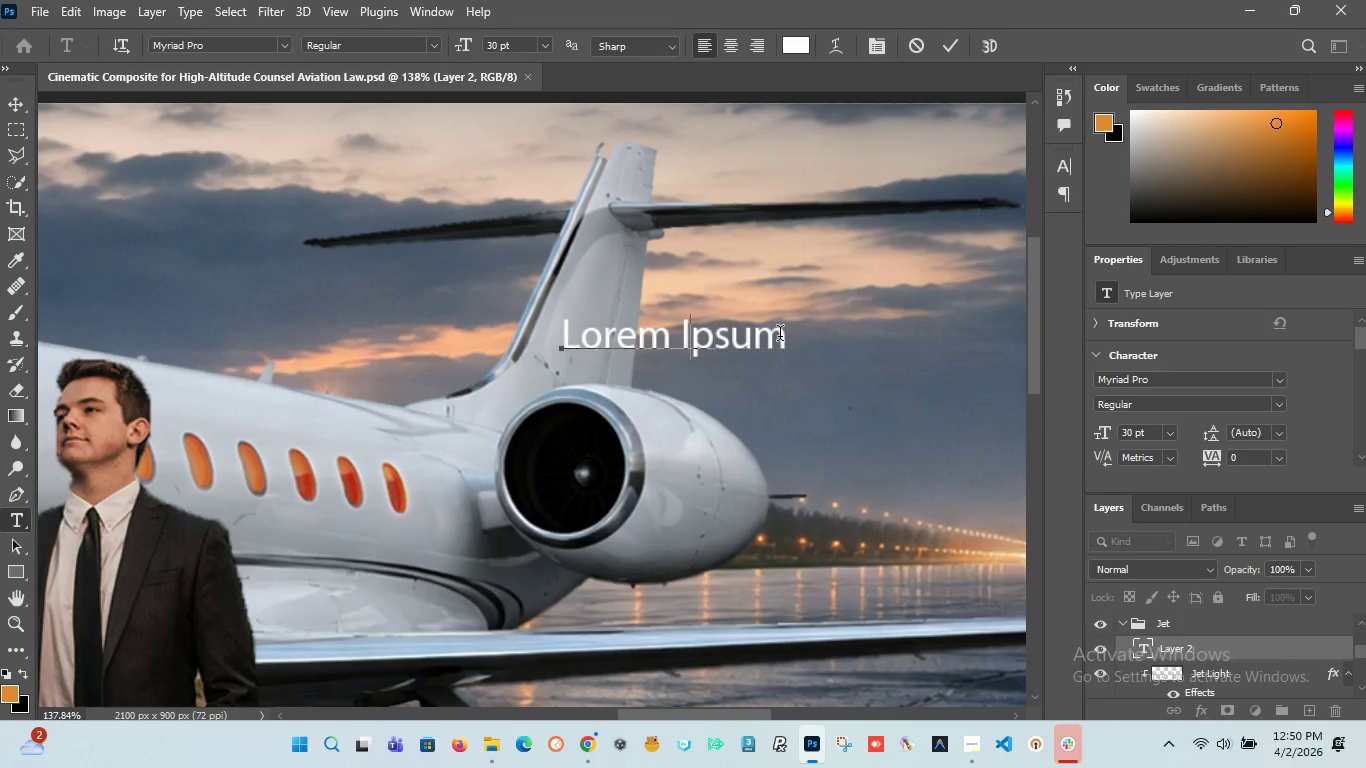 
key(Backspace)
 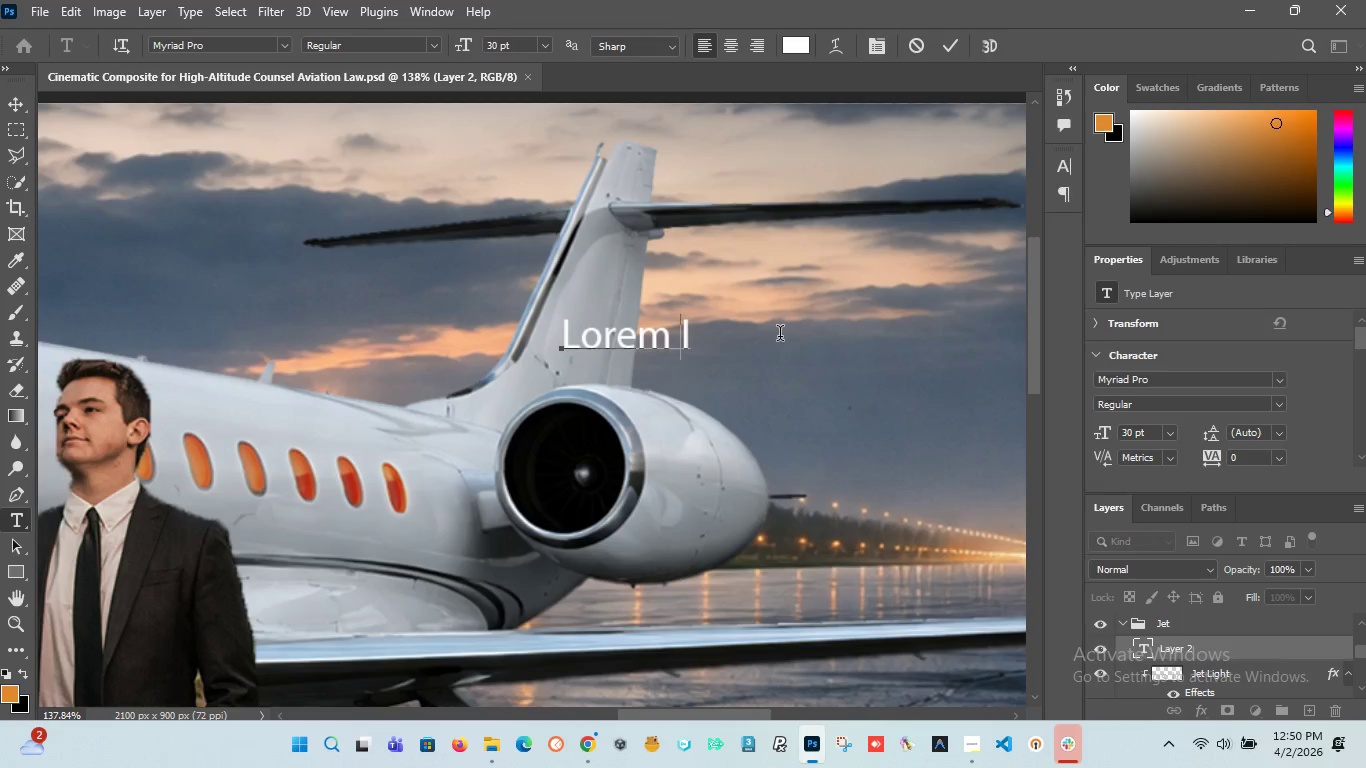 
key(Backspace)
 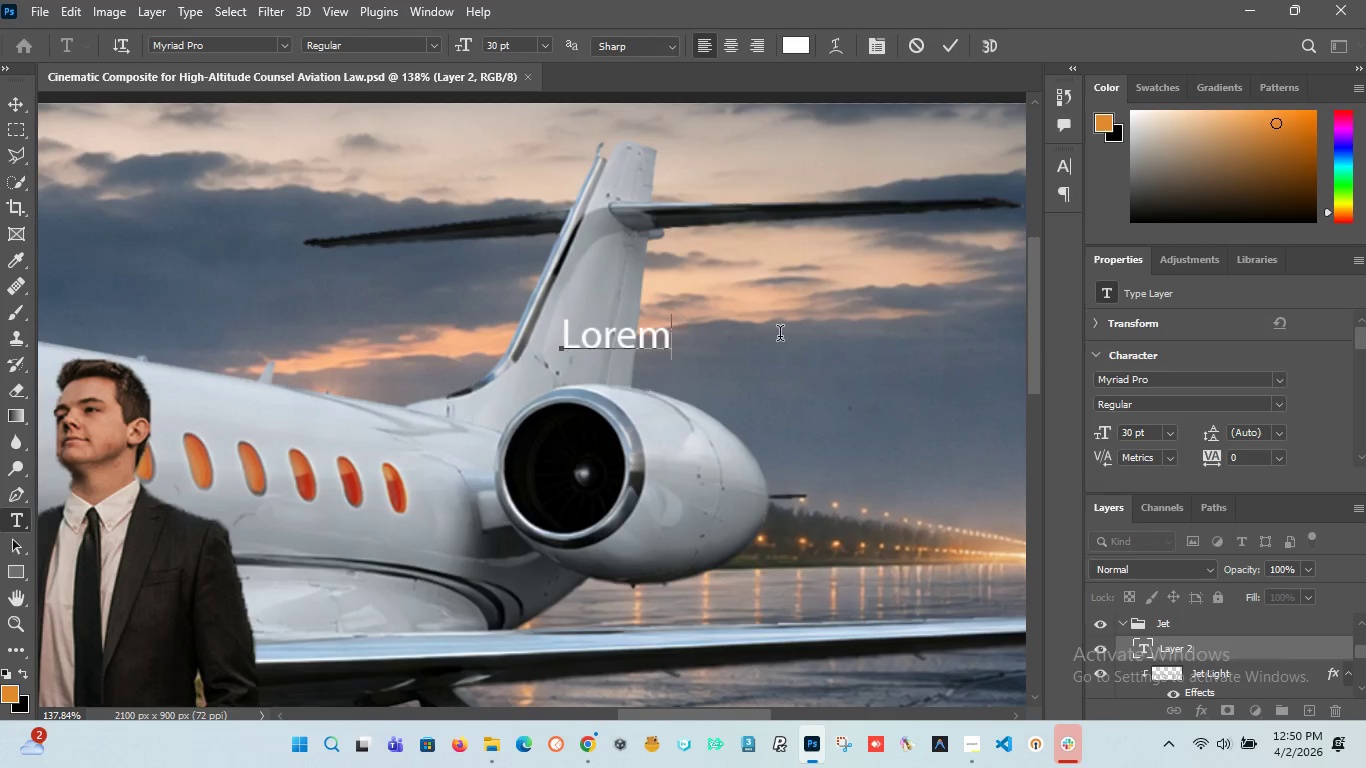 
key(Backspace)
 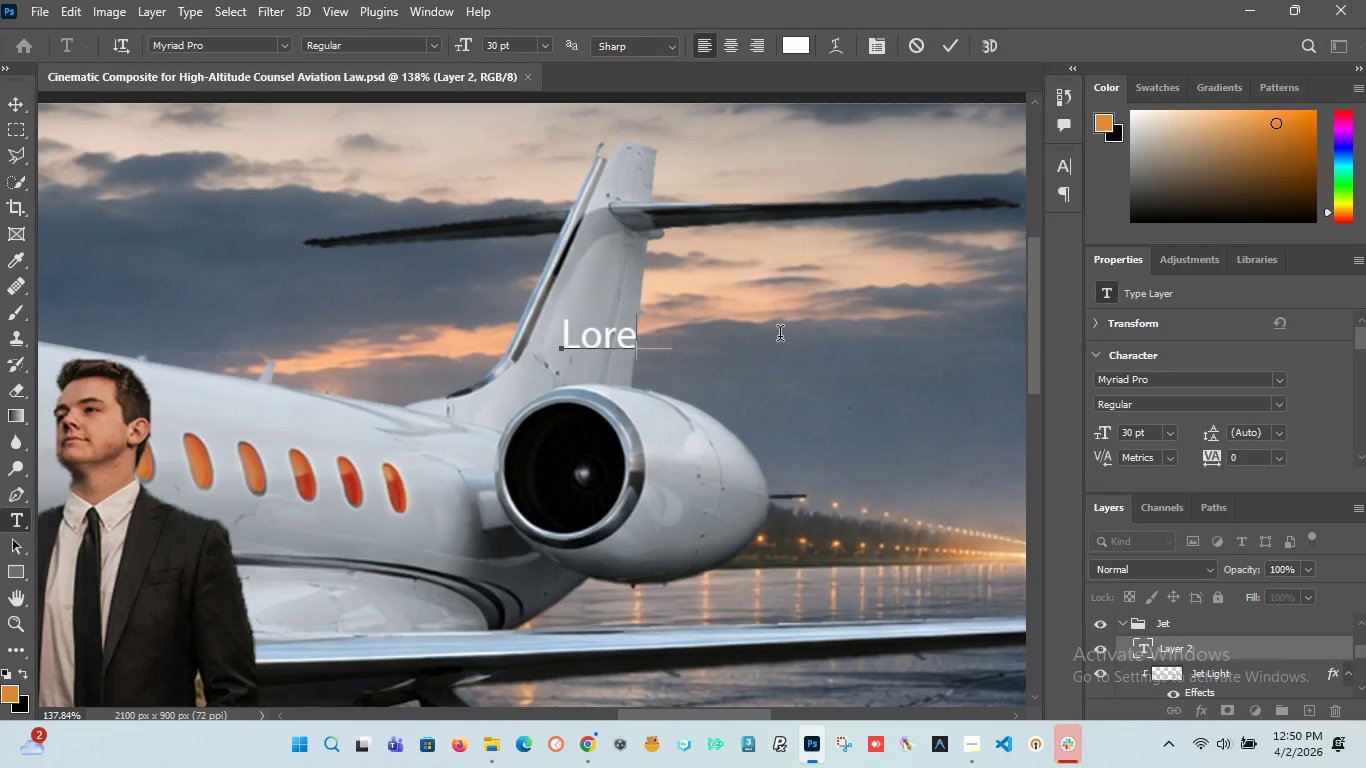 
key(Backspace)
 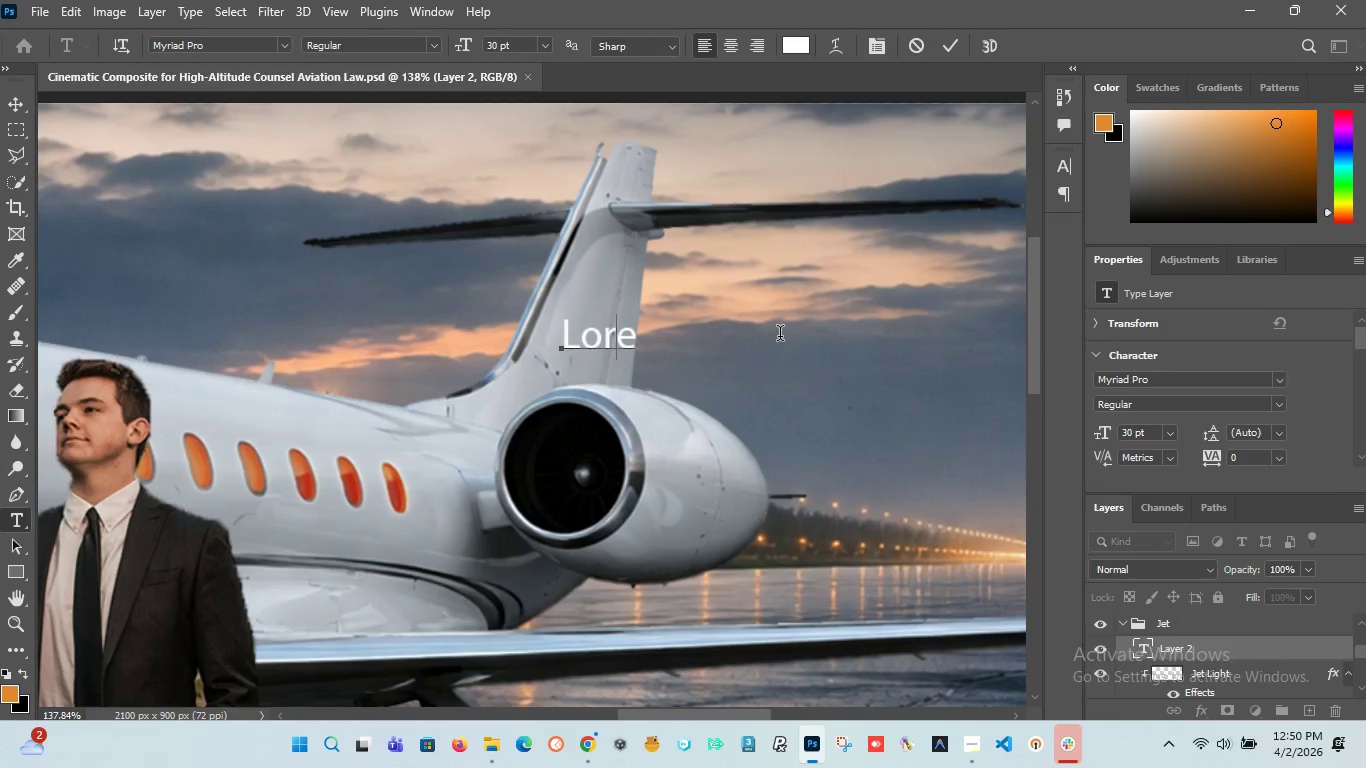 
key(Backspace)
 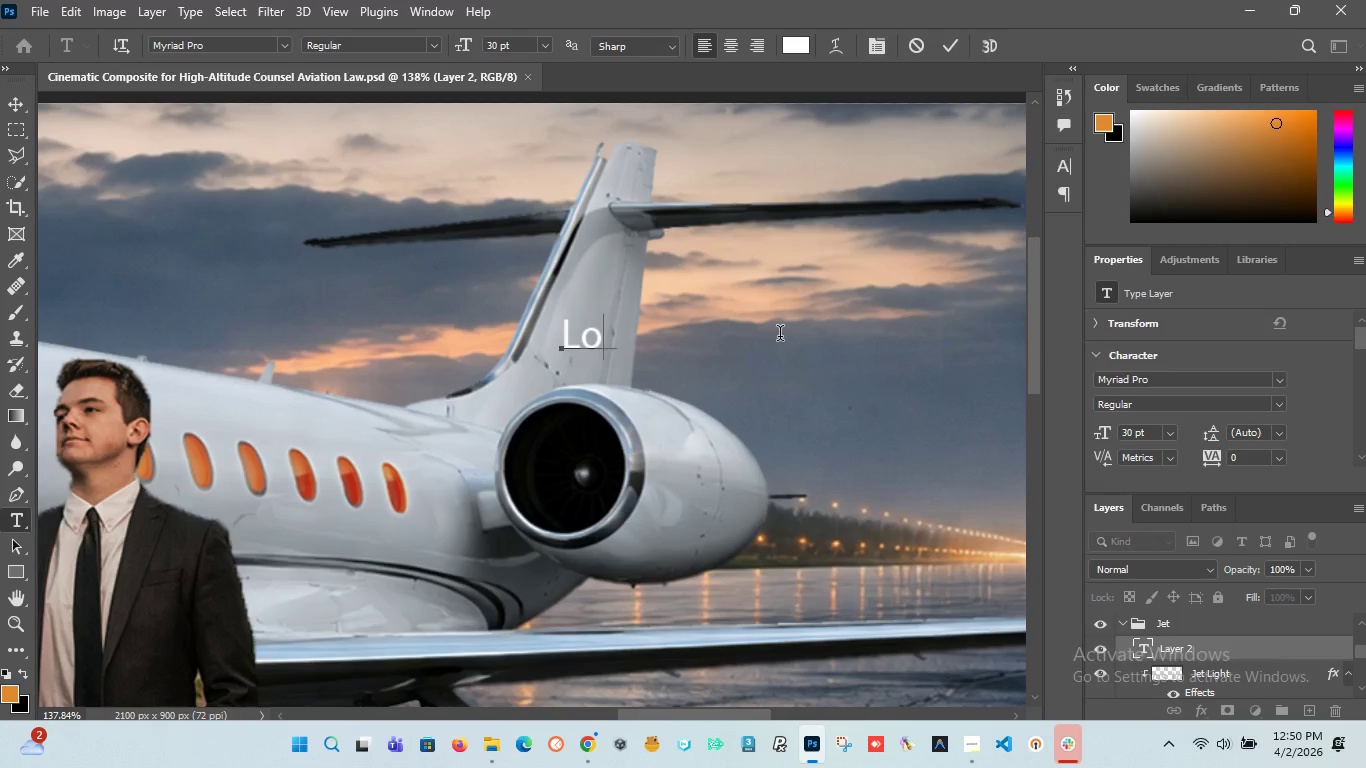 
key(Backspace)
 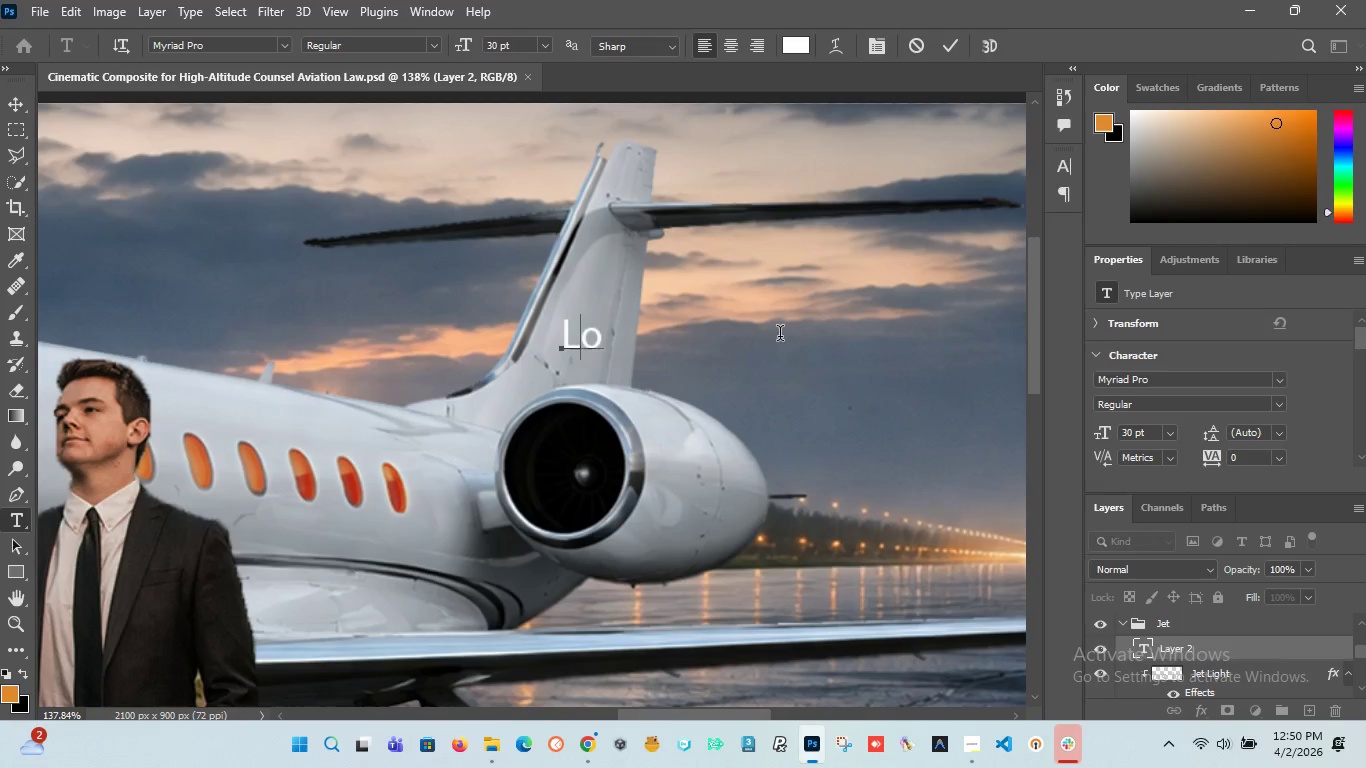 
key(Backspace)
 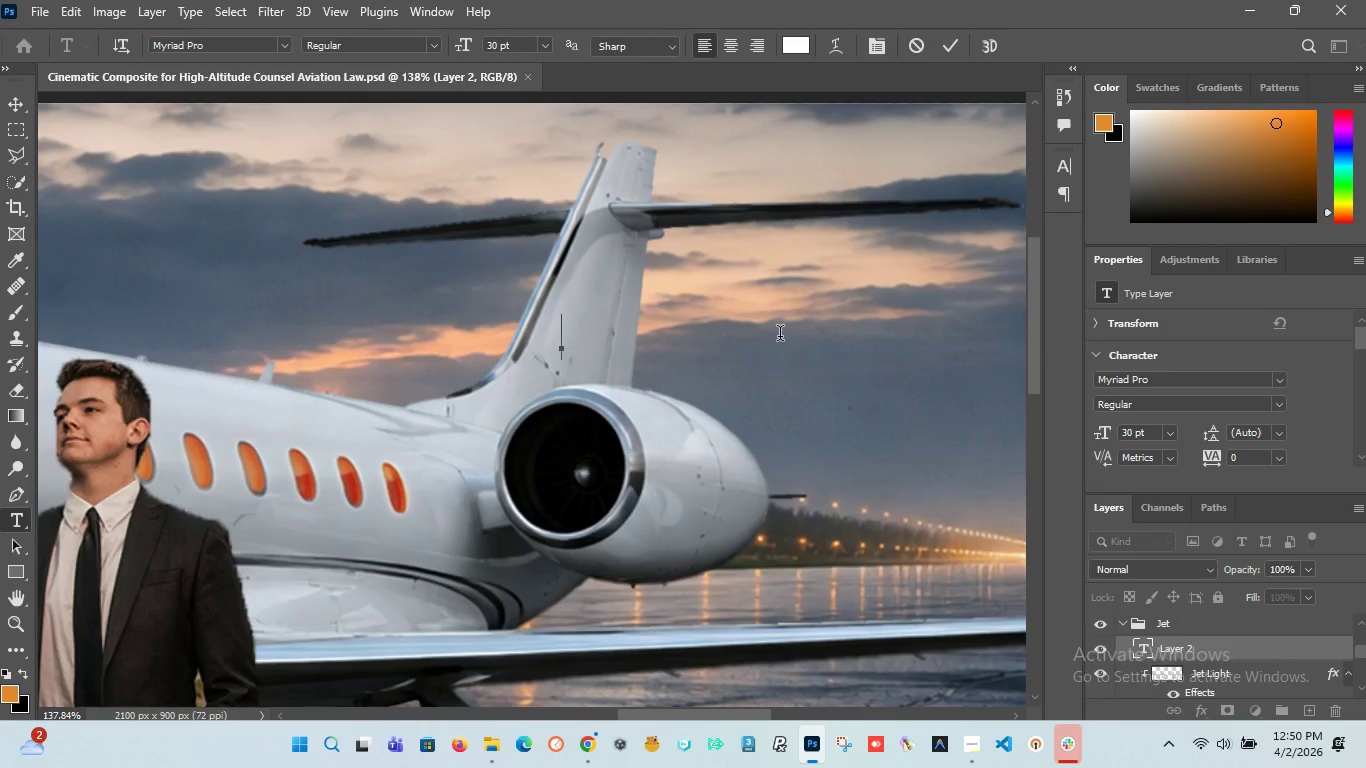 
key(Control+V)
 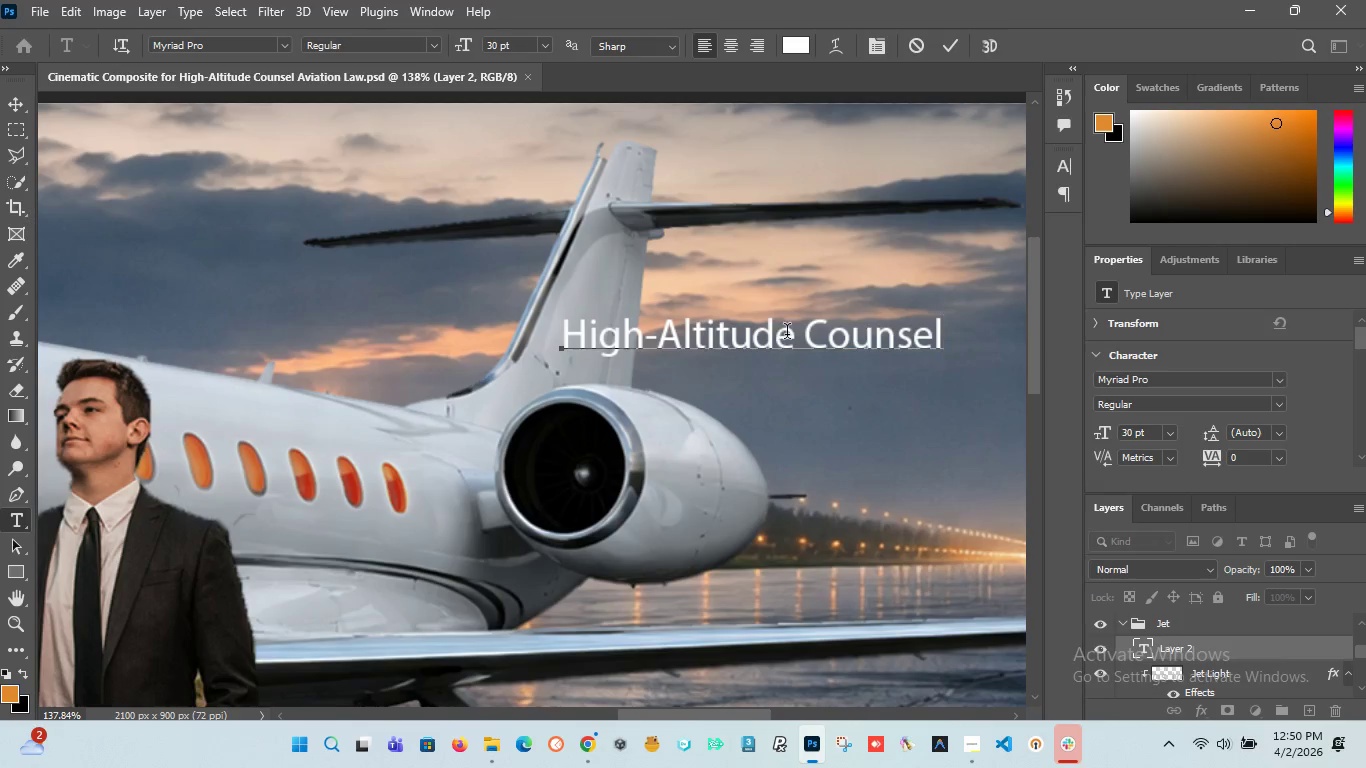 
left_click([803, 343])
 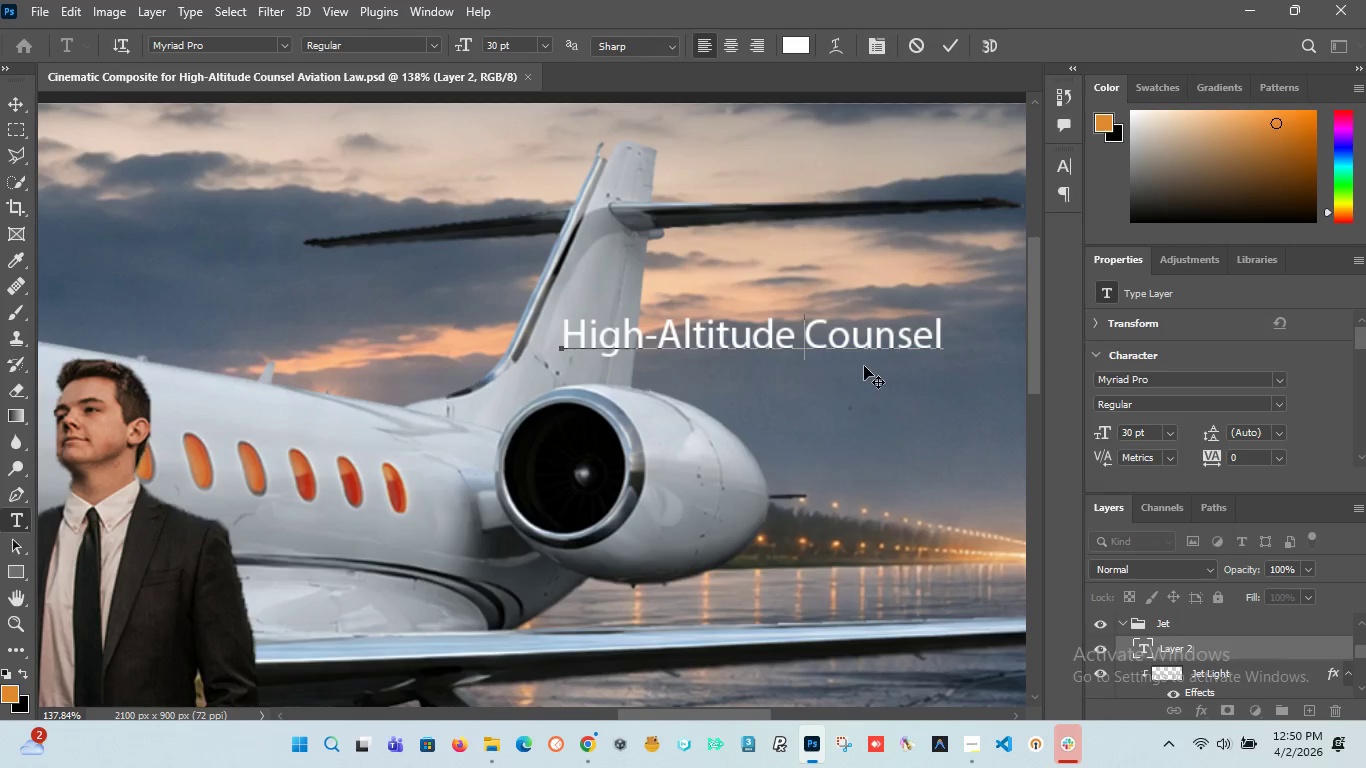 
key(Enter)
 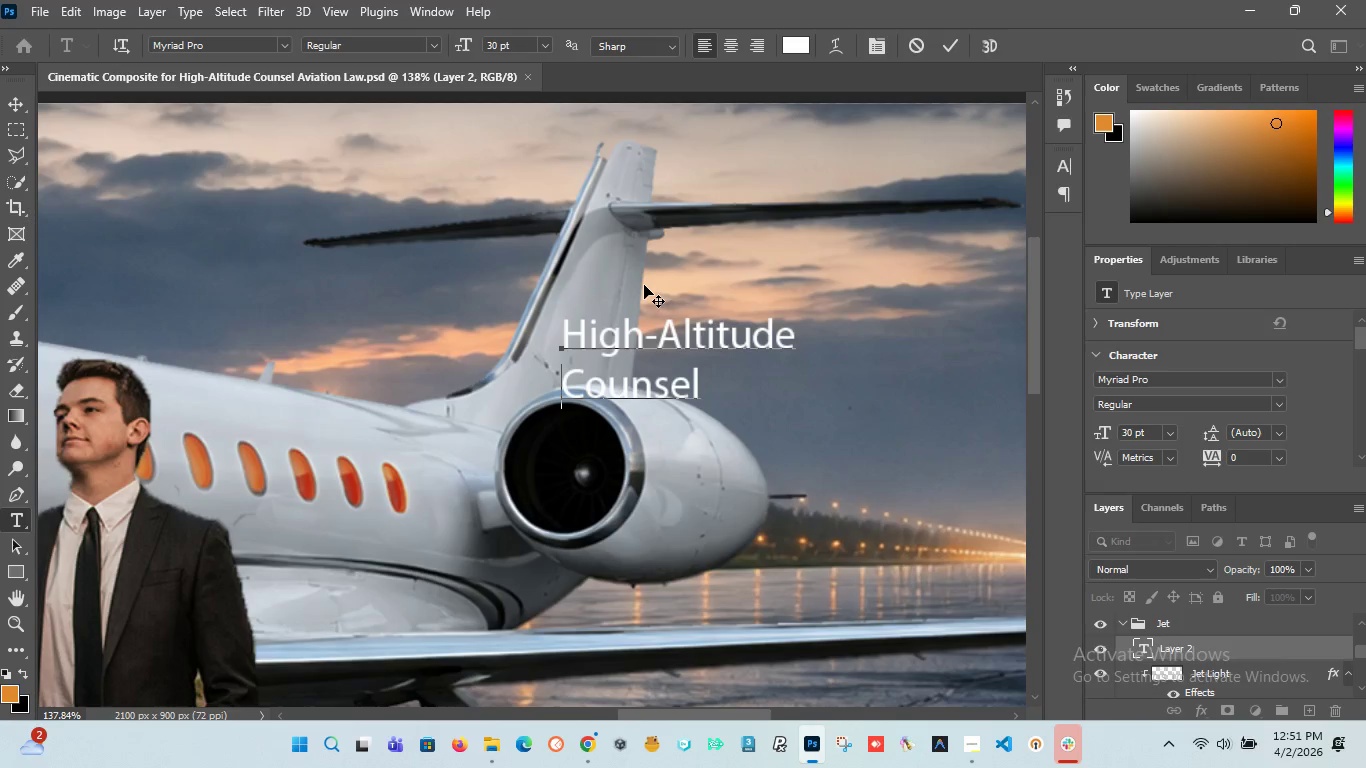 
wait(8.92)
 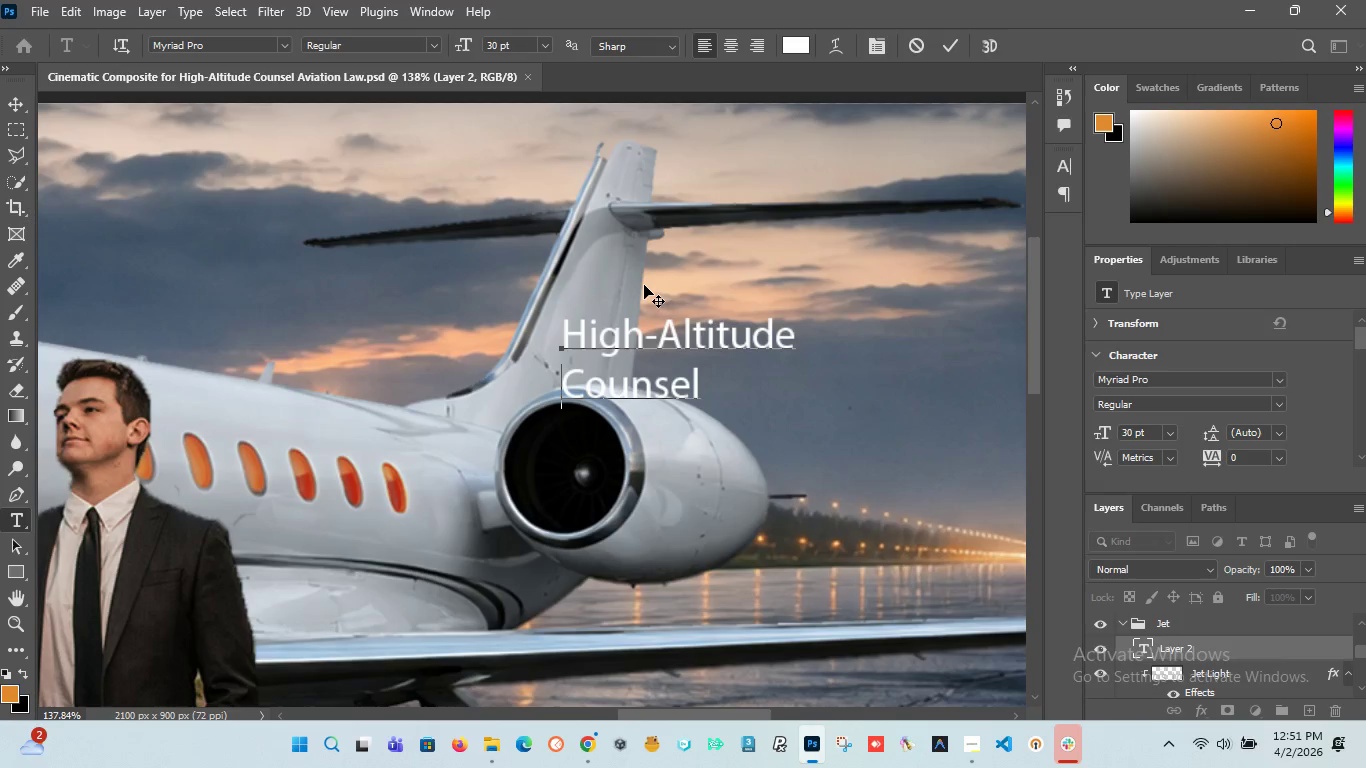 
left_click([434, 45])
 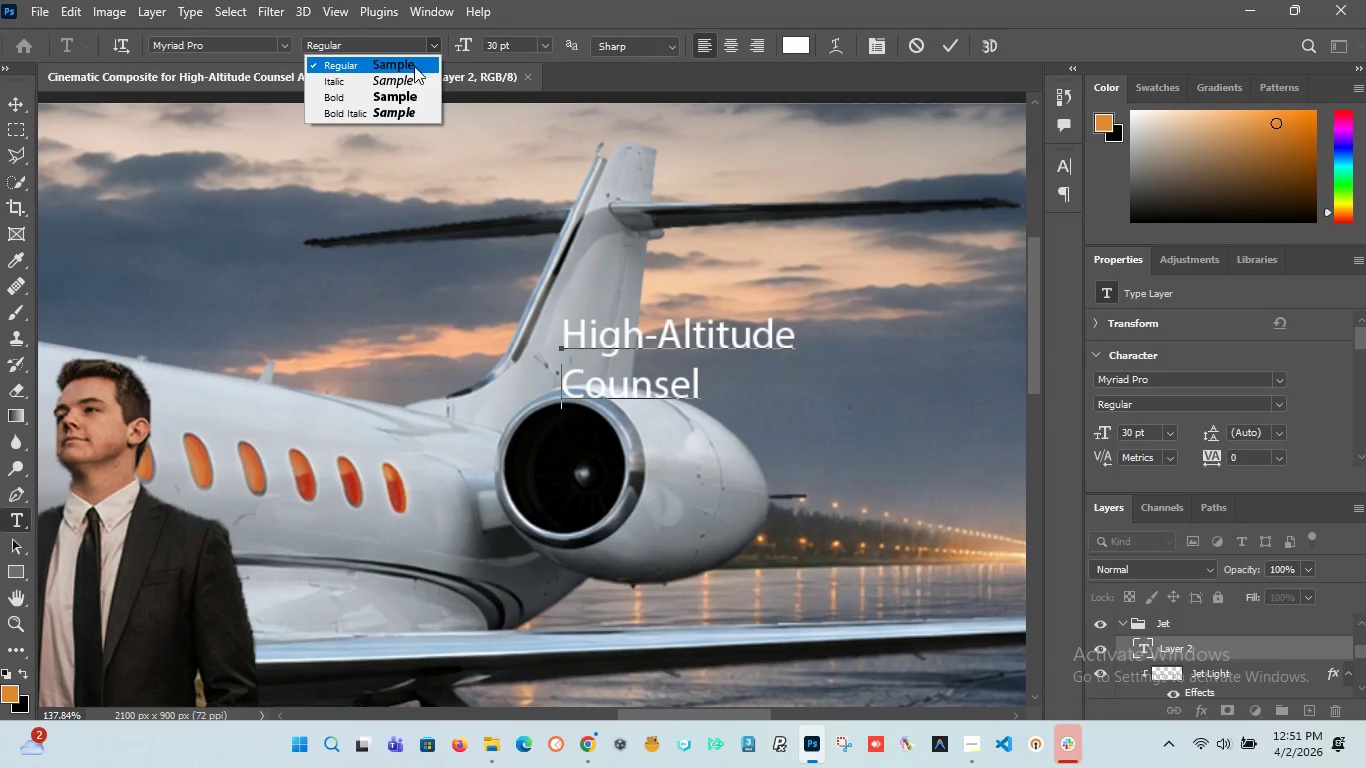 
left_click([406, 76])
 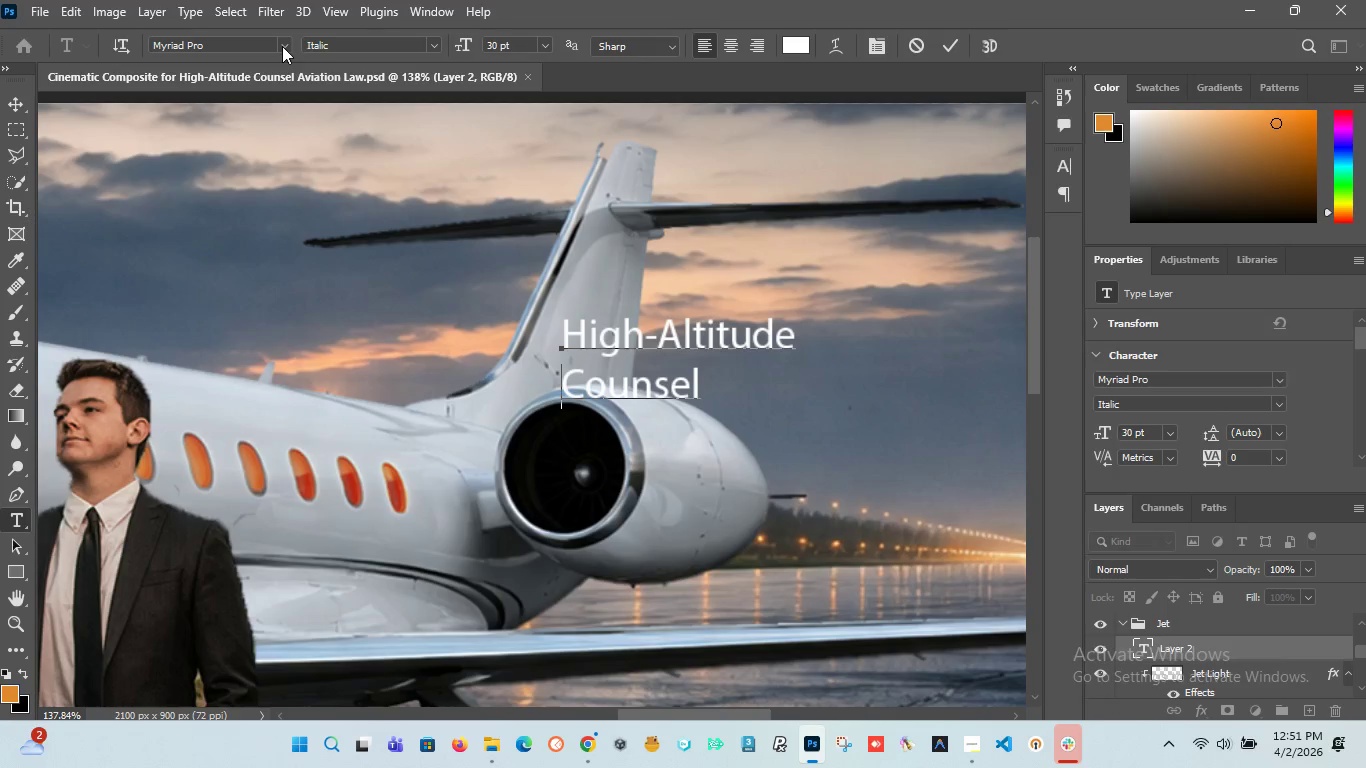 
left_click([279, 46])
 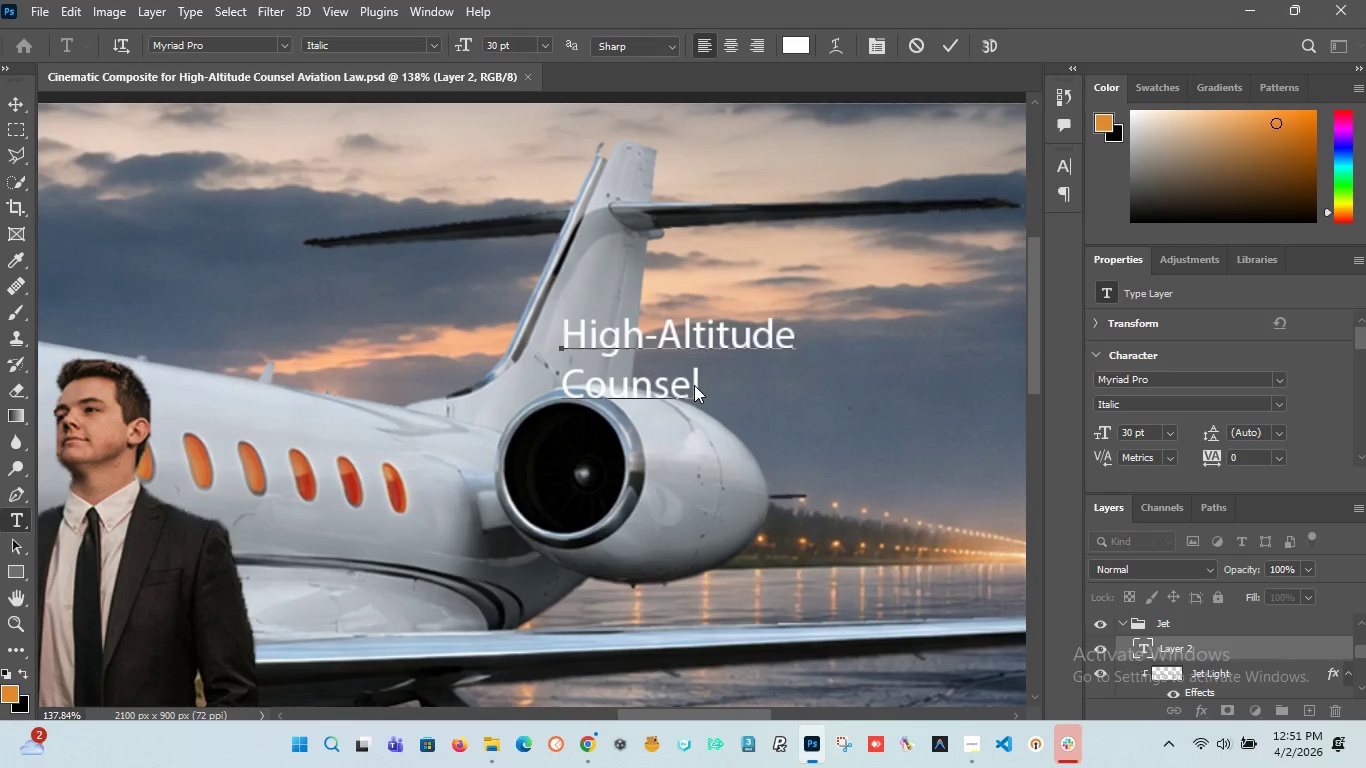 
left_click([696, 388])
 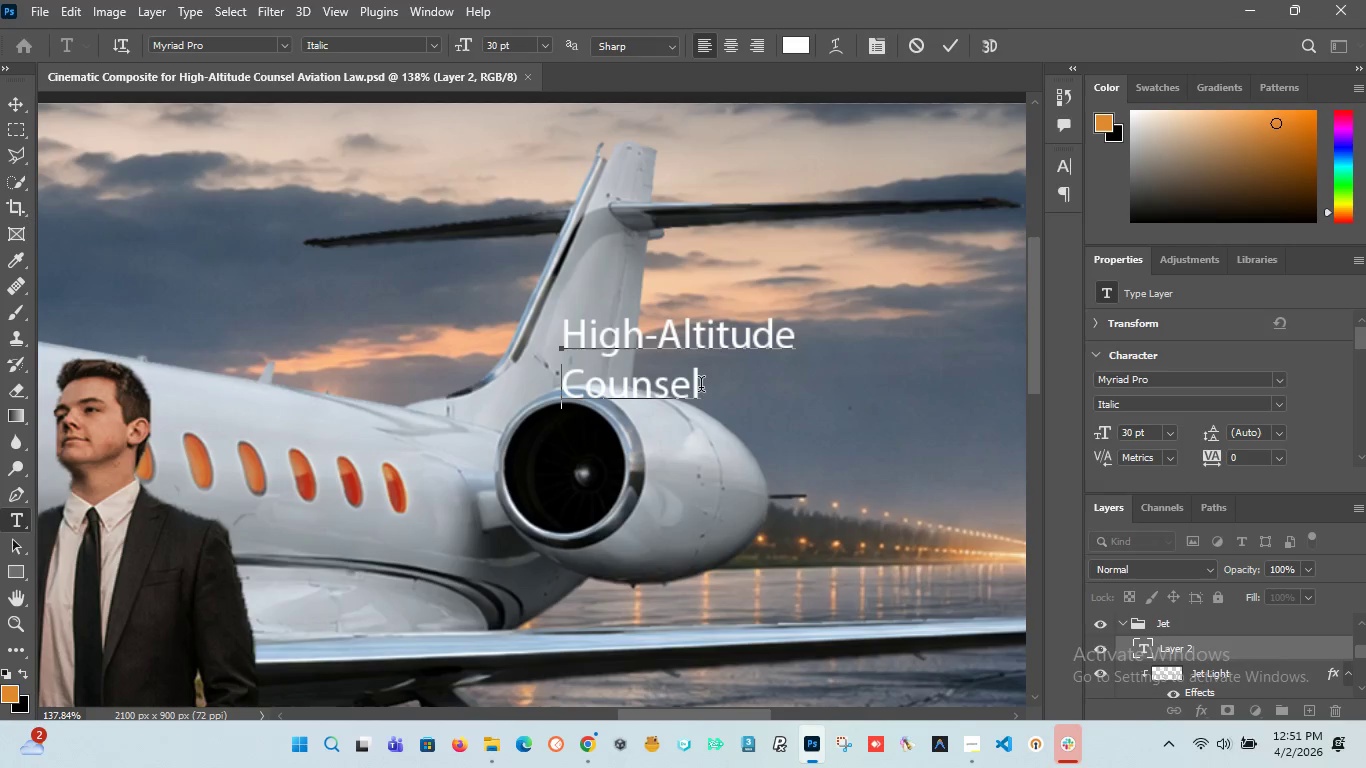 
left_click_drag(start_coordinate=[701, 387], to_coordinate=[539, 313])
 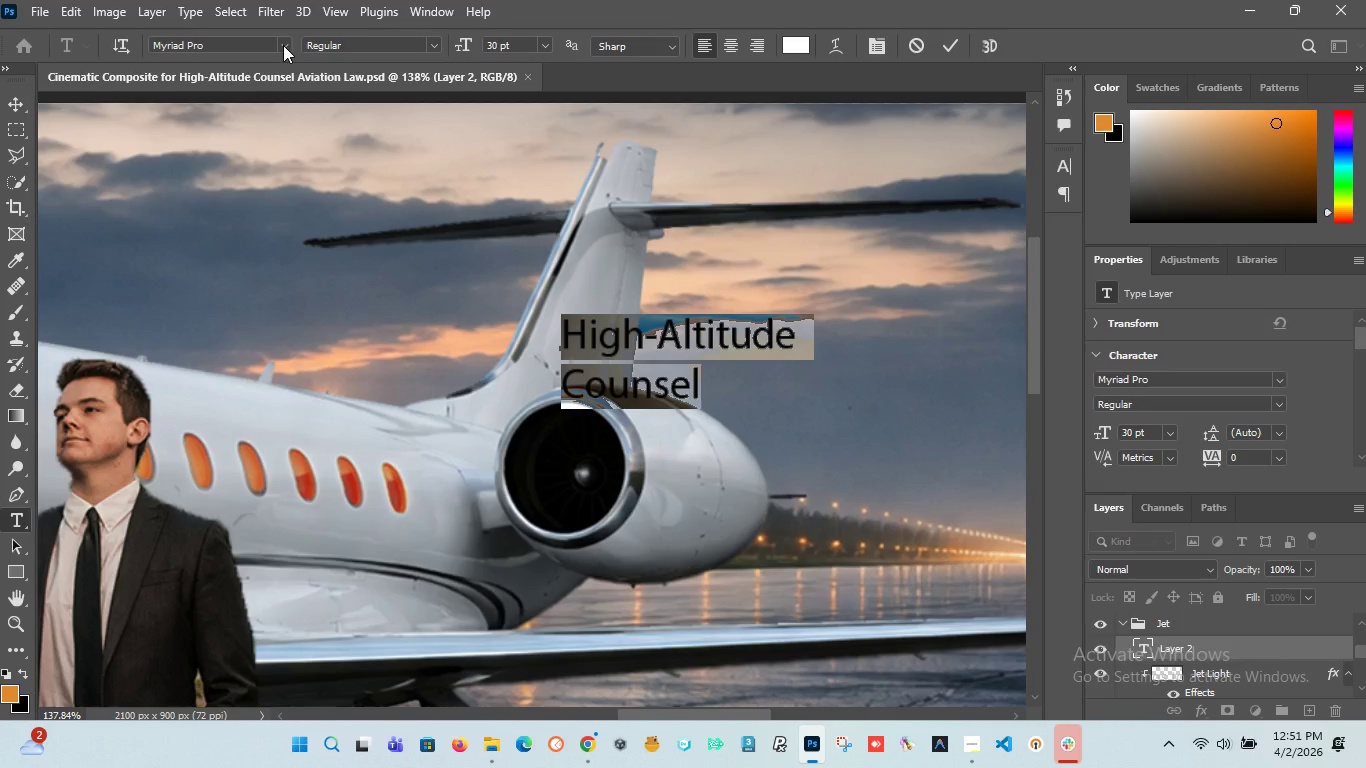 
left_click([283, 45])
 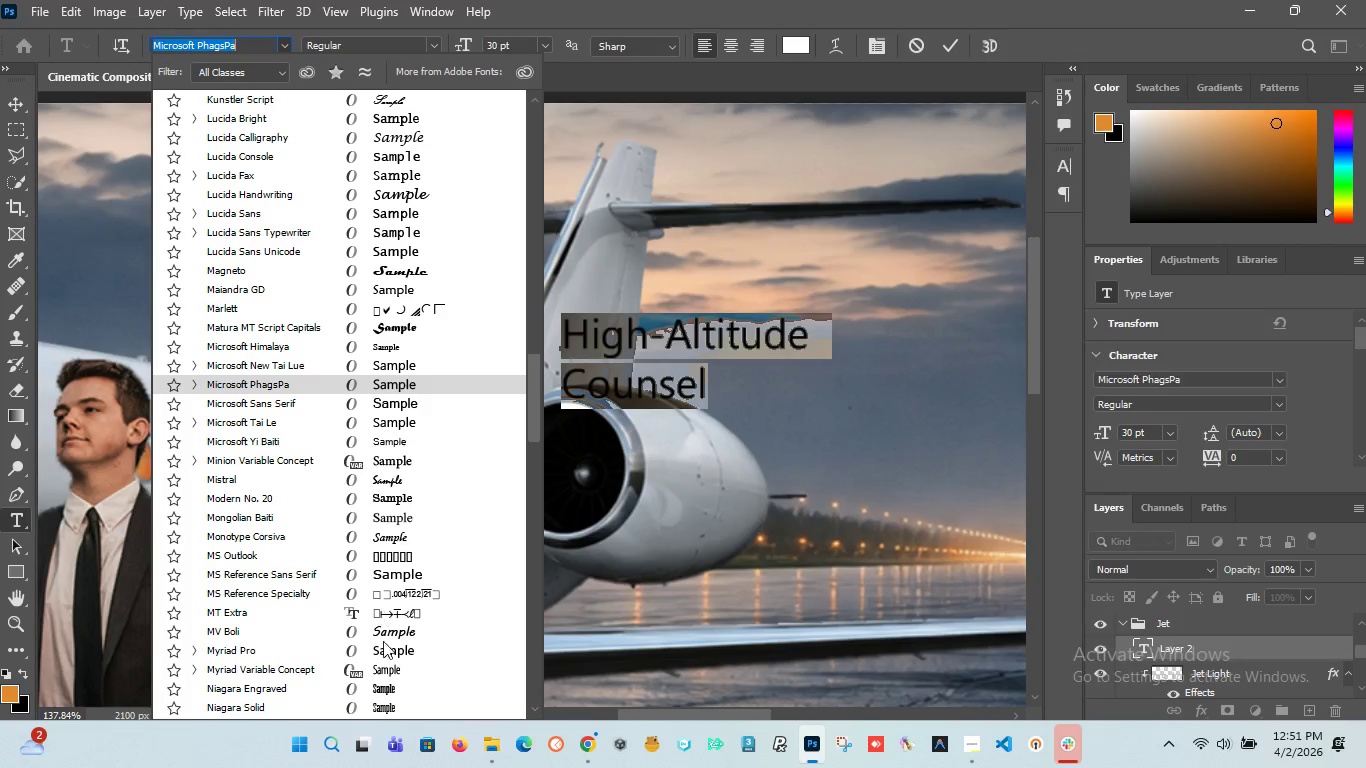 
wait(8.89)
 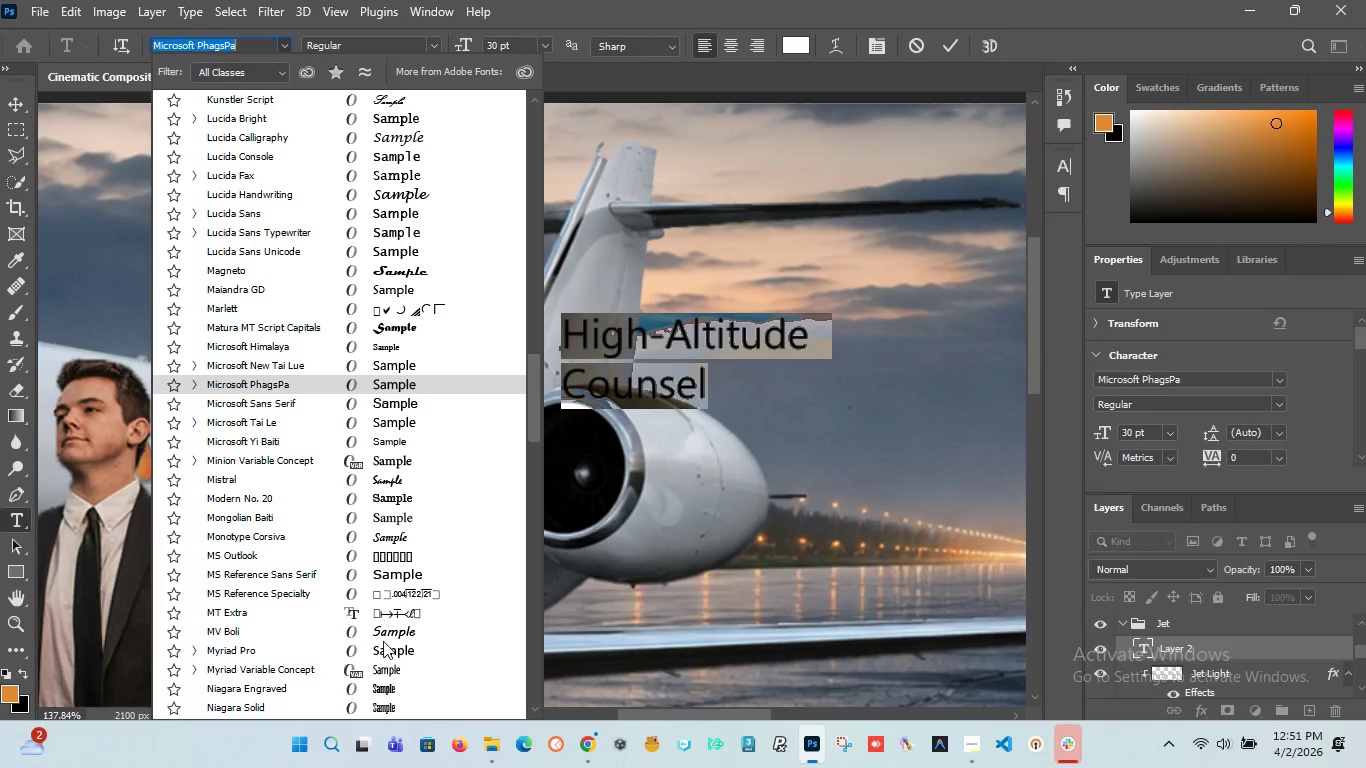 
left_click([401, 636])
 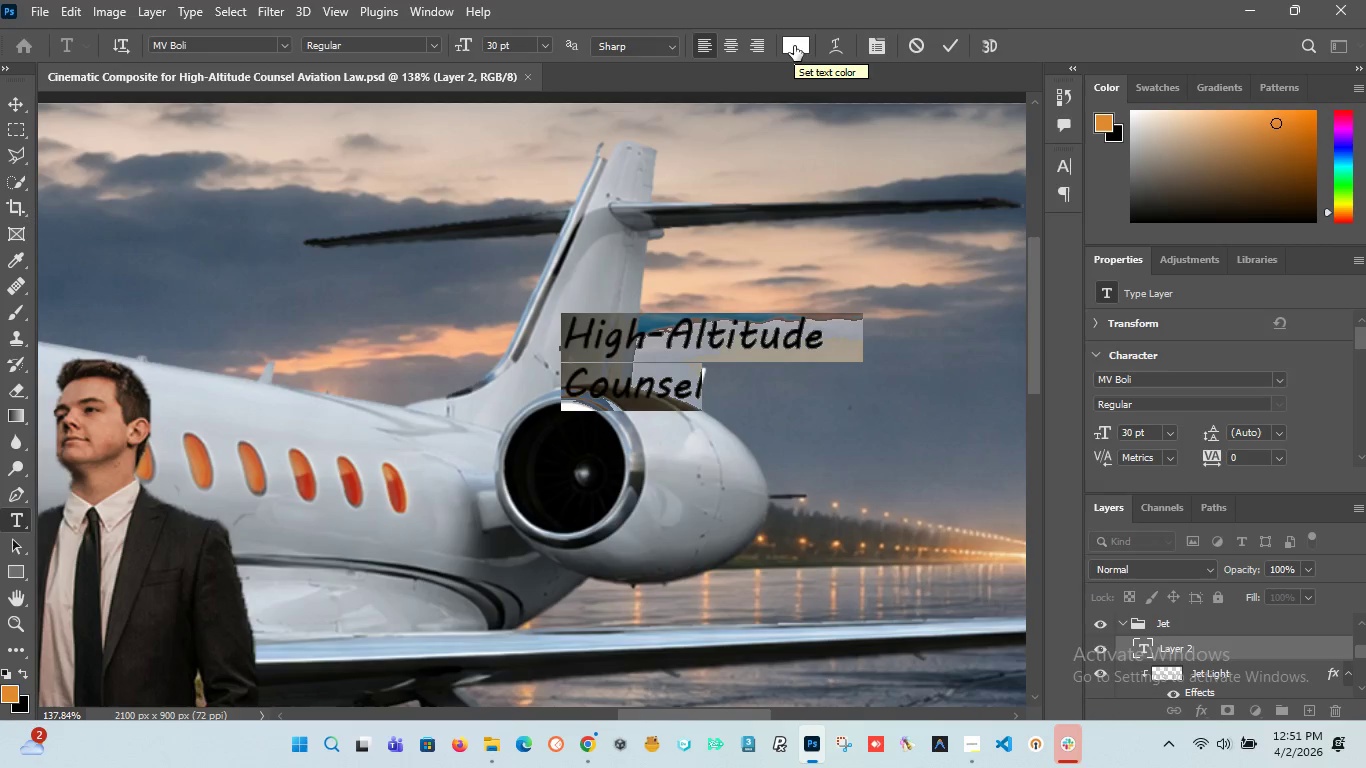 
wait(10.34)
 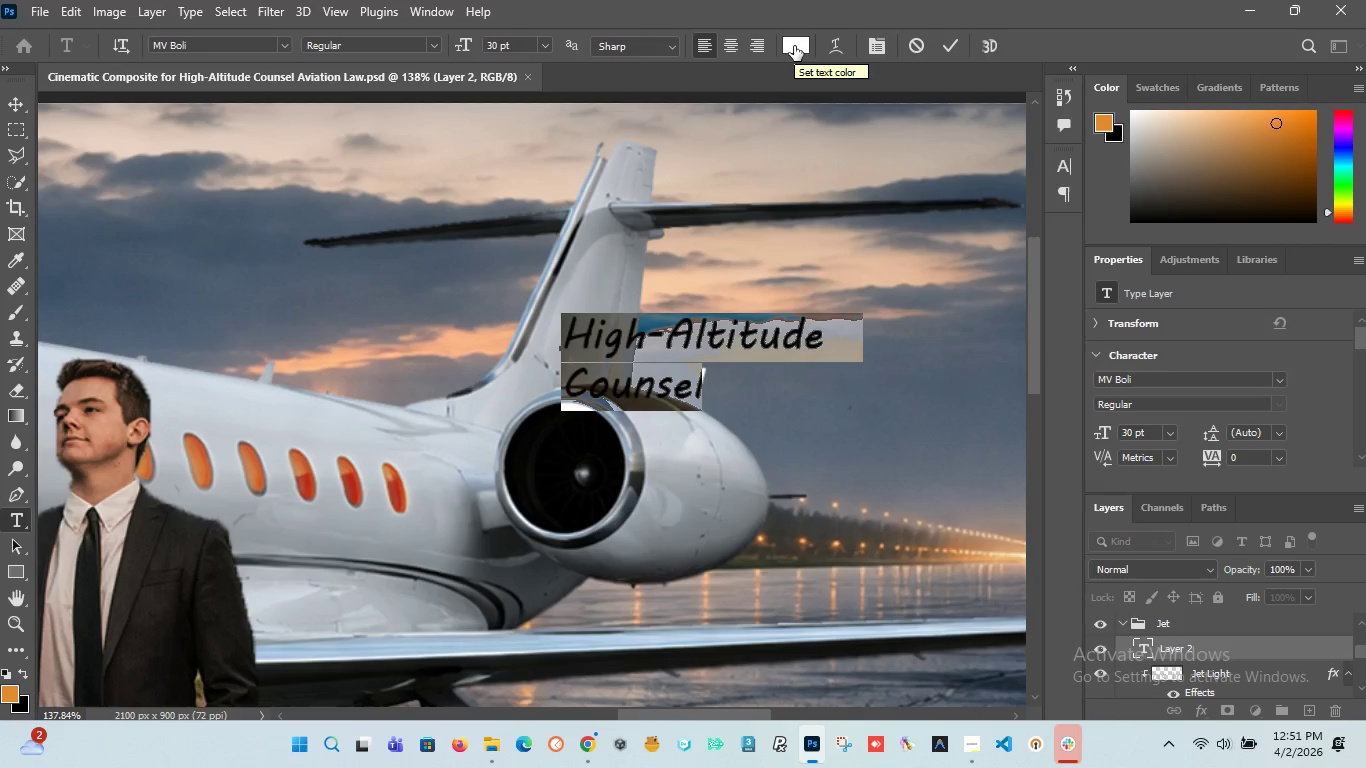 
left_click([567, 383])
 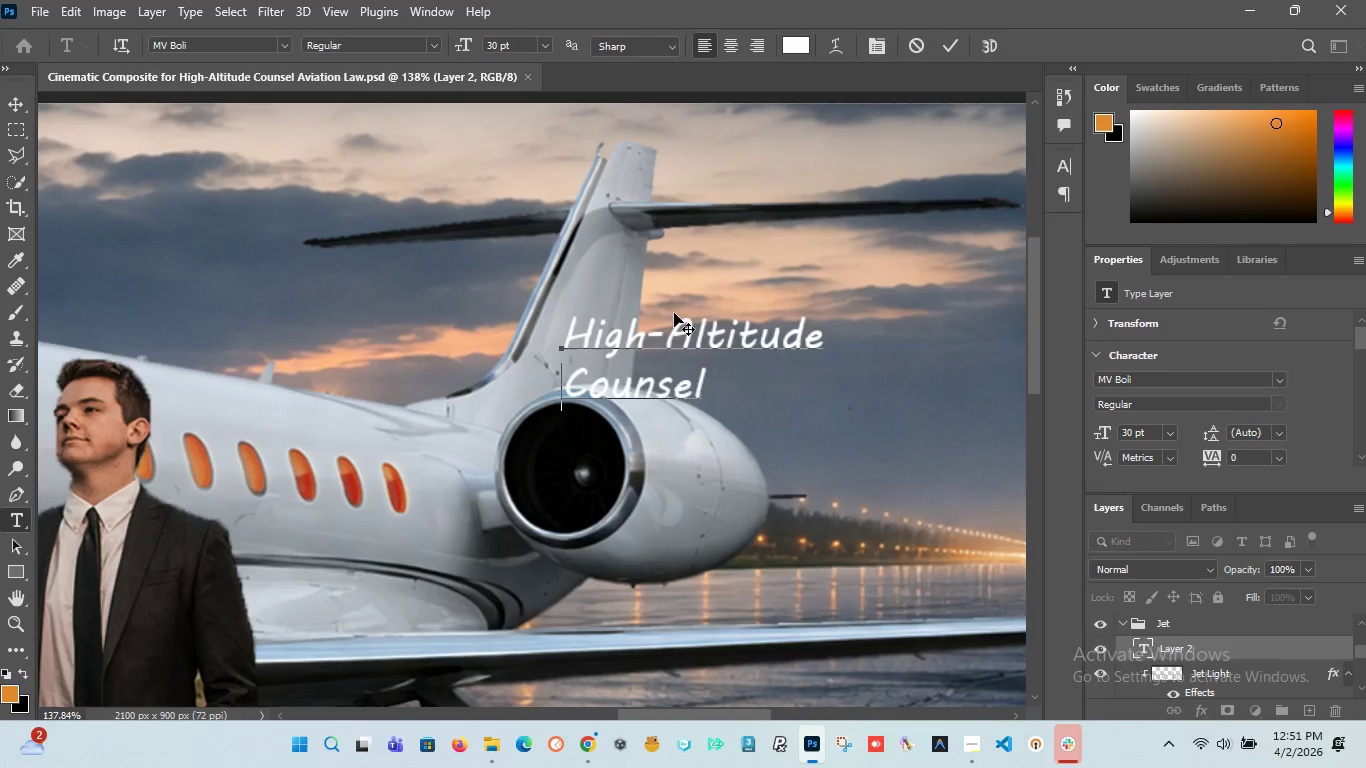 
key(Space)
 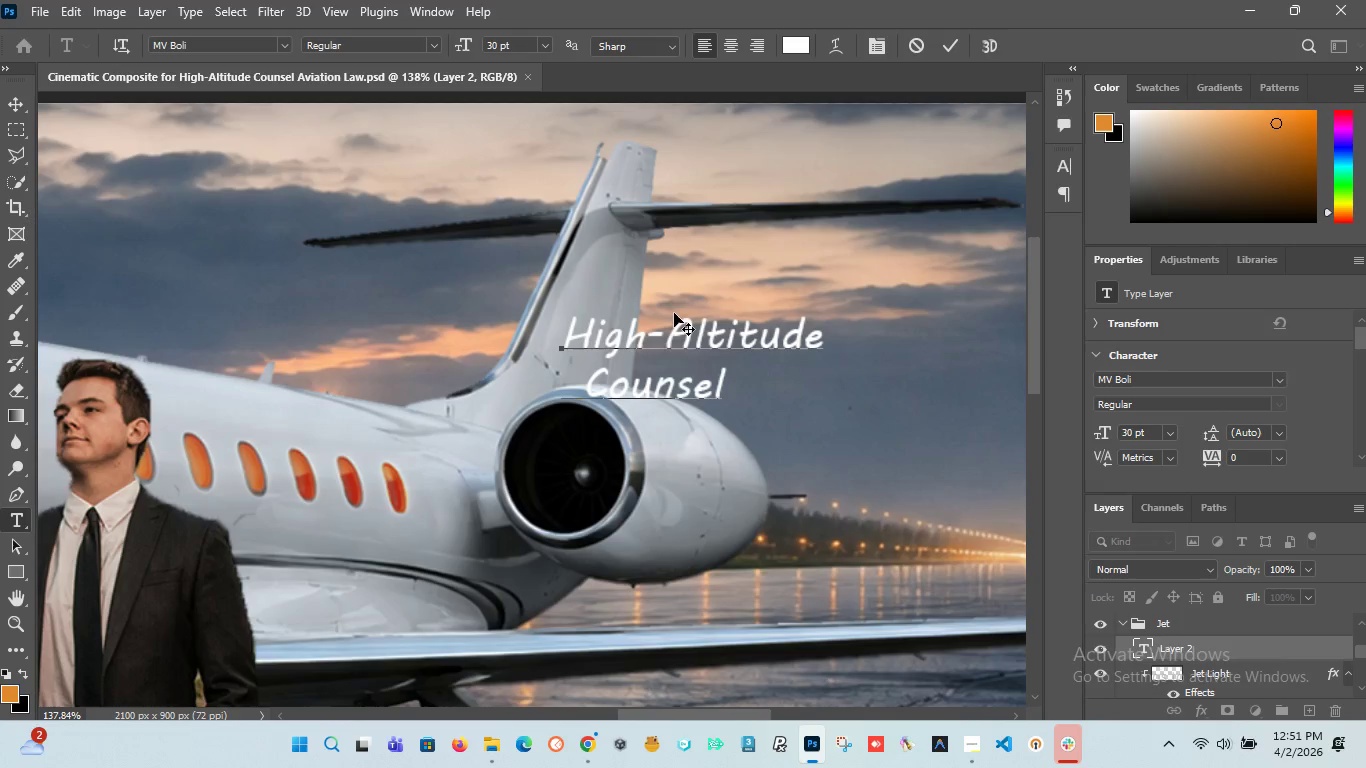 
key(Space)
 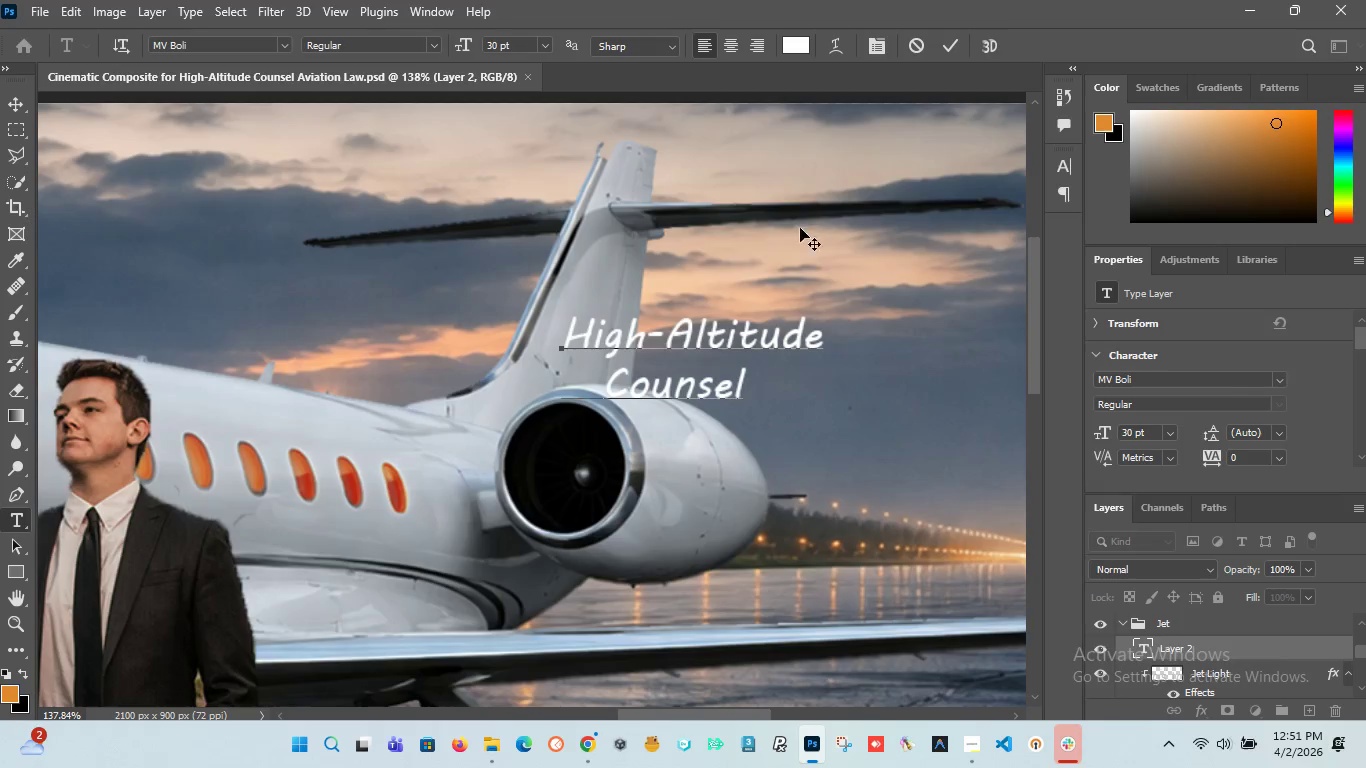 
left_click_drag(start_coordinate=[743, 389], to_coordinate=[514, 294])
 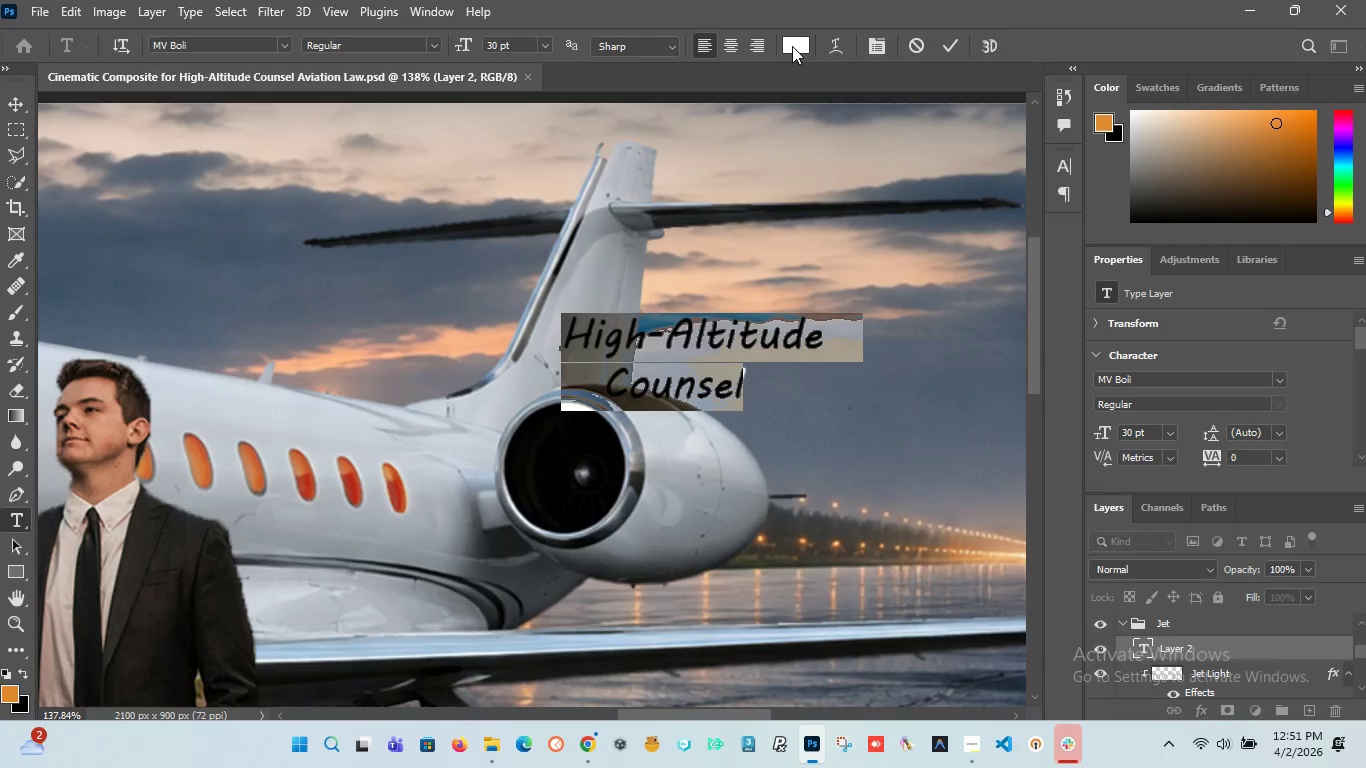 
left_click([793, 46])
 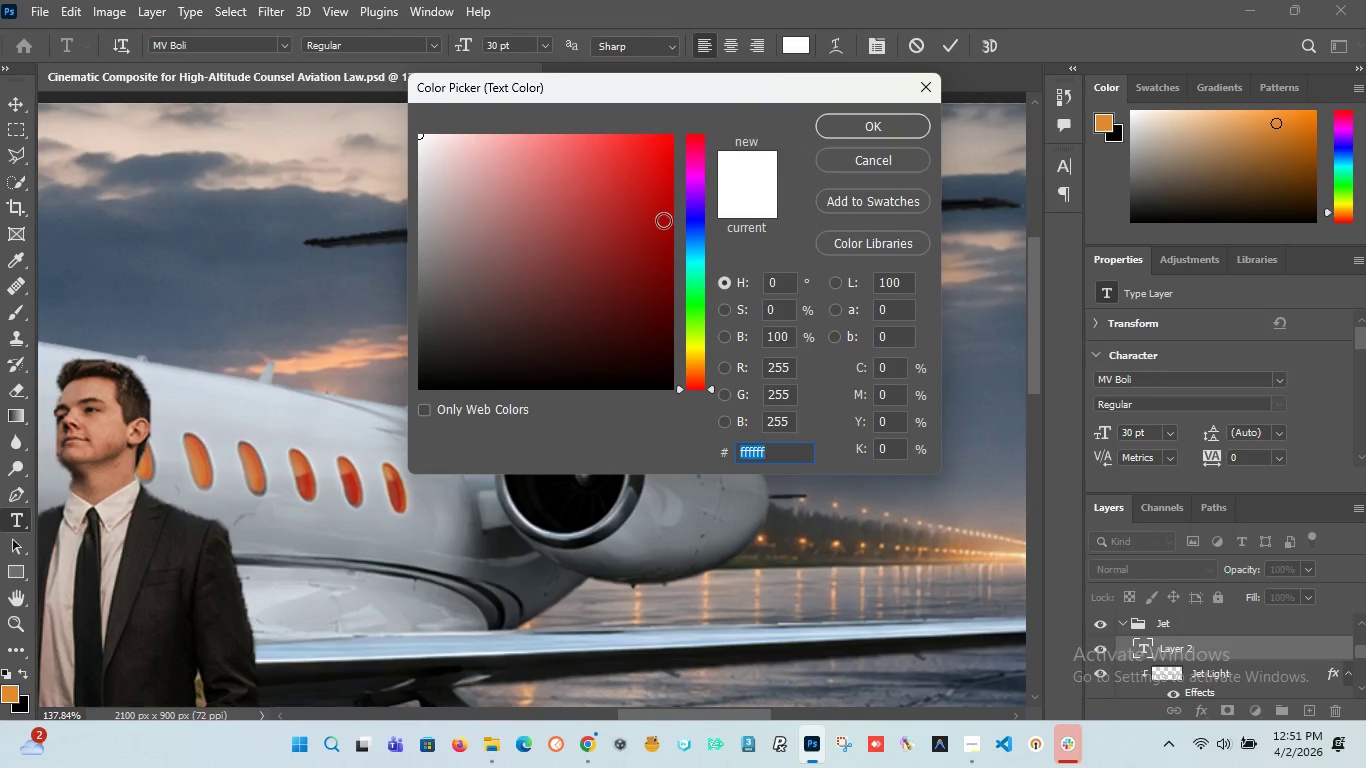 
left_click_drag(start_coordinate=[691, 222], to_coordinate=[688, 243])
 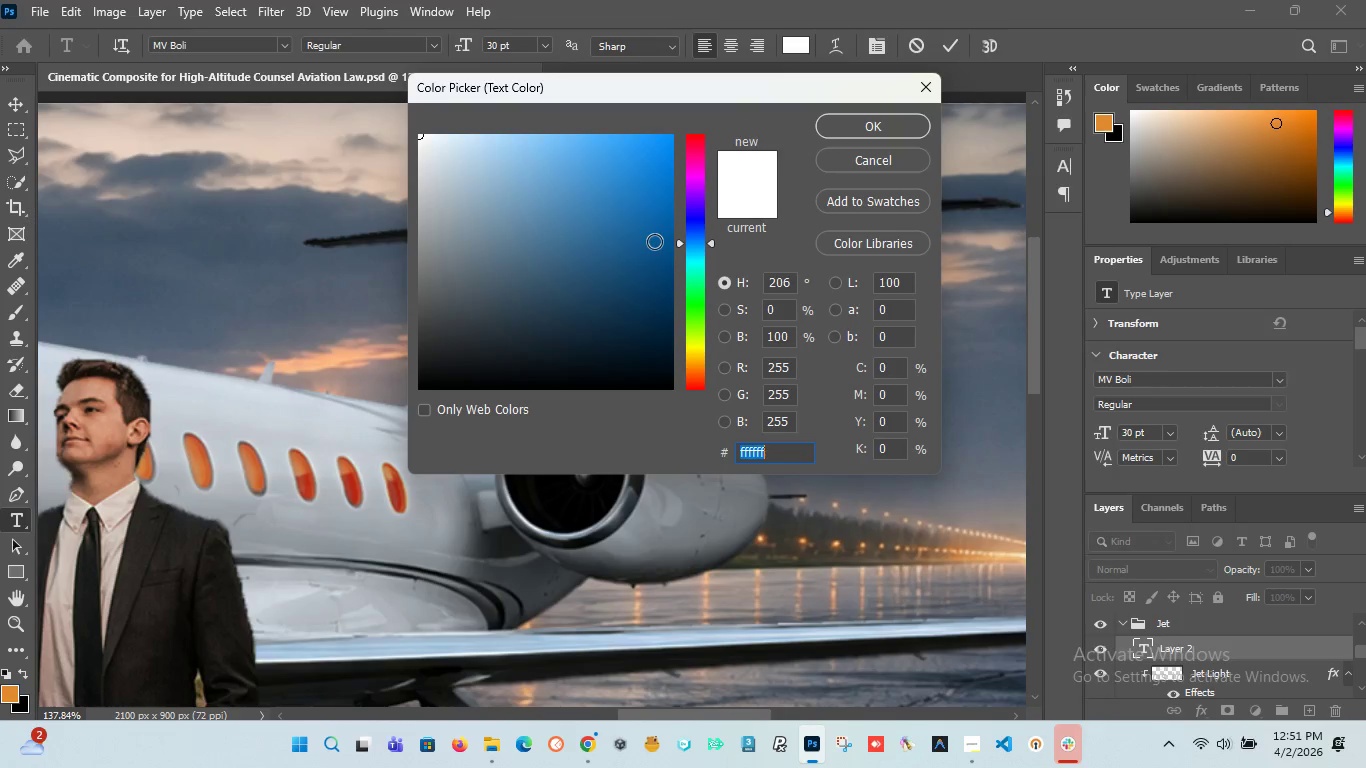 
left_click_drag(start_coordinate=[654, 242], to_coordinate=[651, 341])
 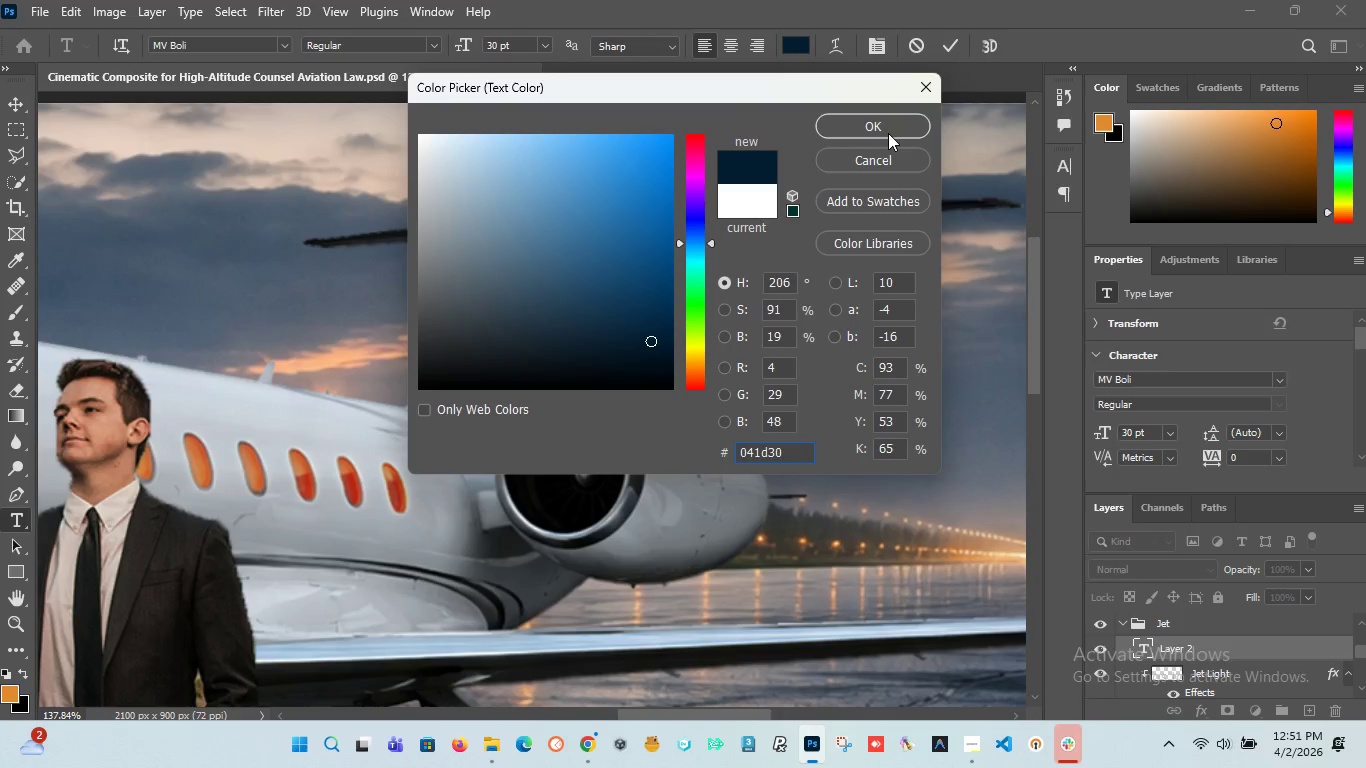 
left_click([882, 133])
 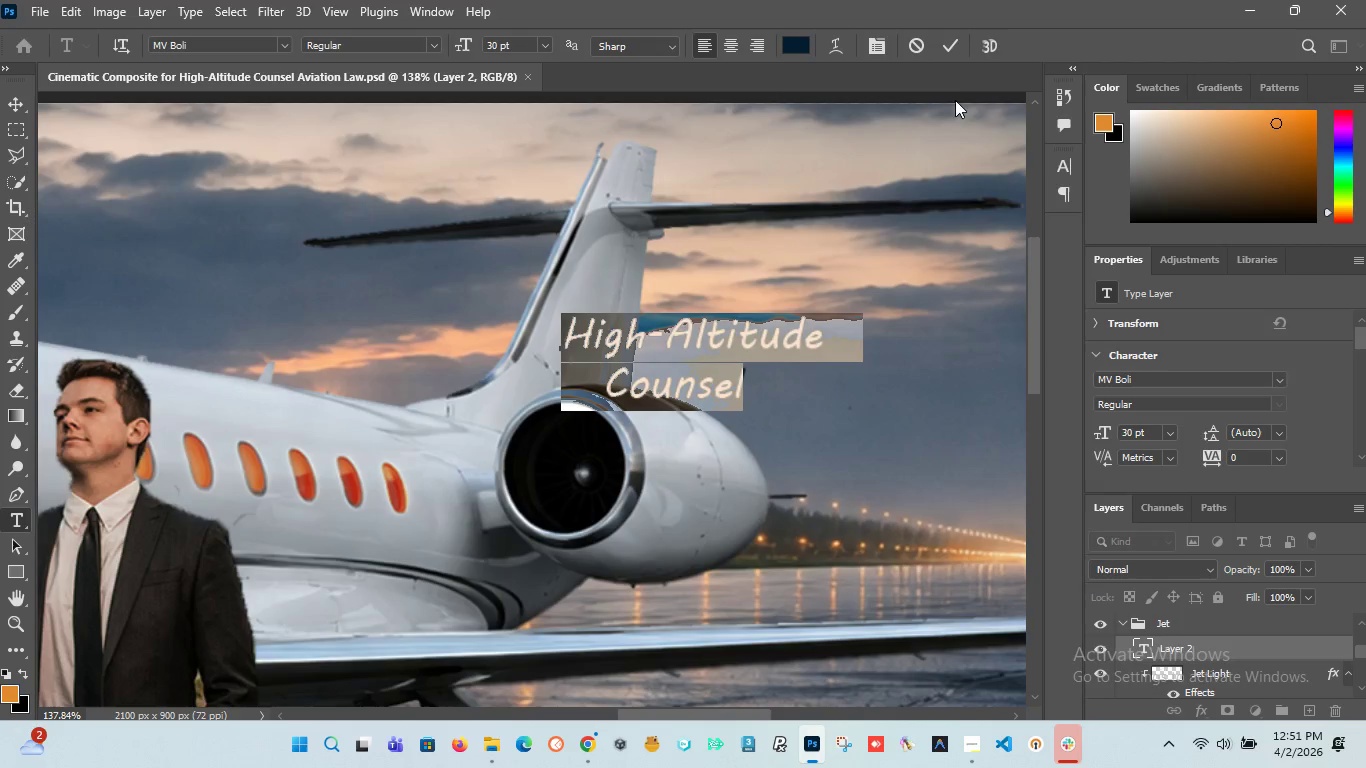 
left_click([950, 44])
 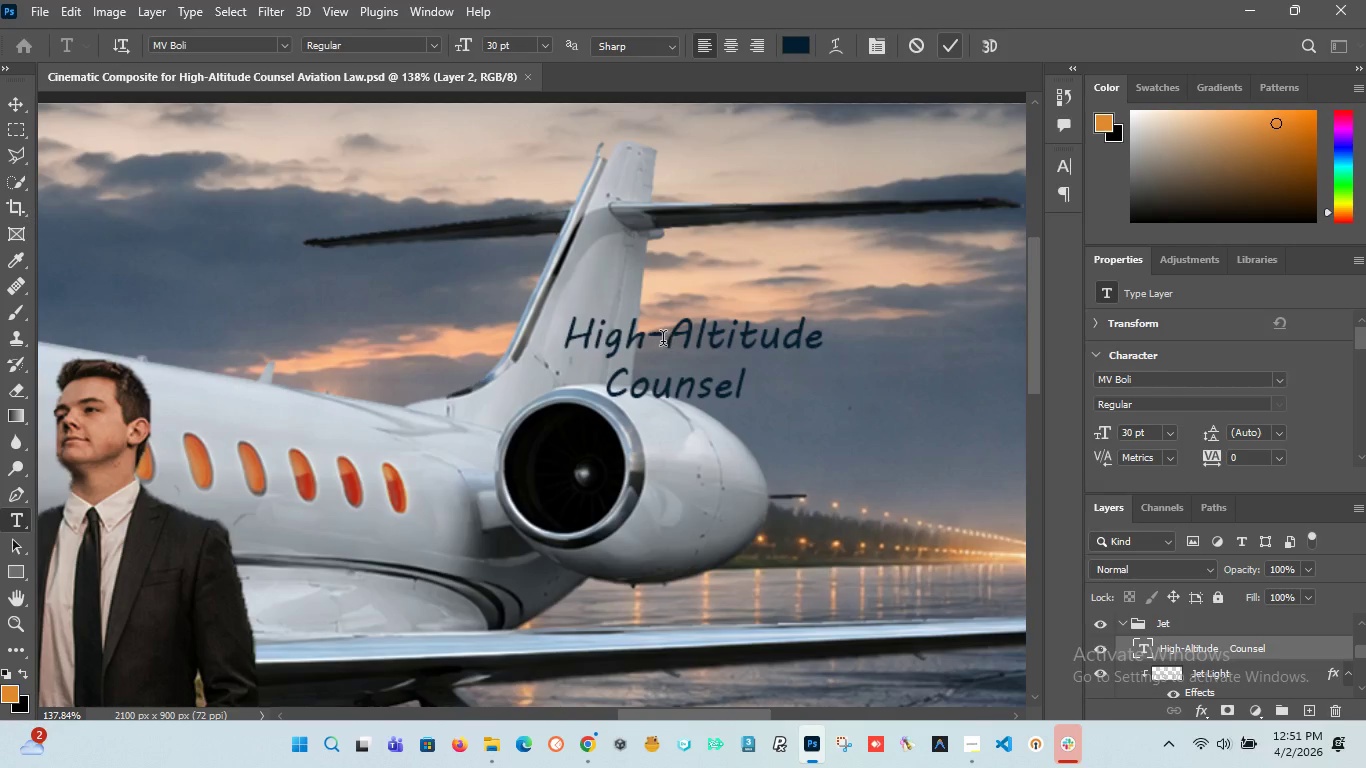 
key(Control+T)
 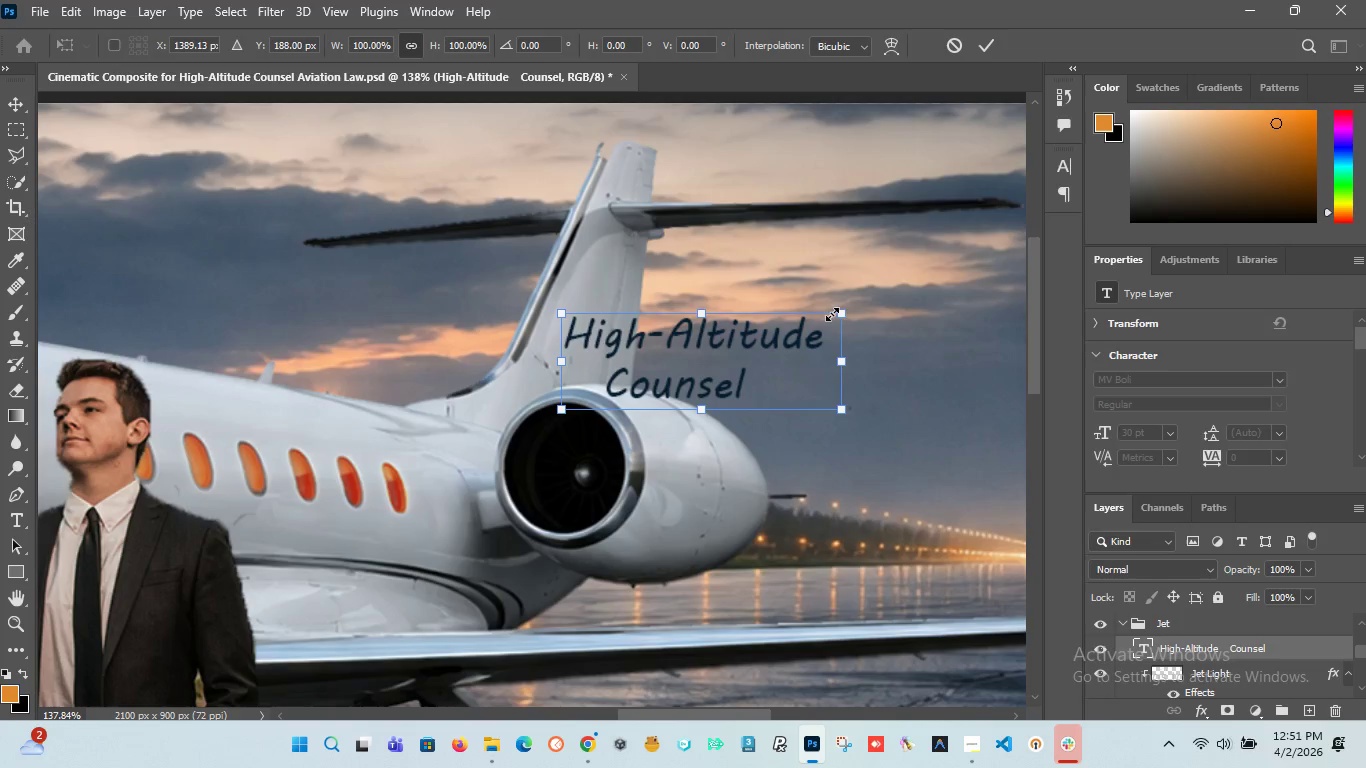 
left_click_drag(start_coordinate=[840, 310], to_coordinate=[691, 315])
 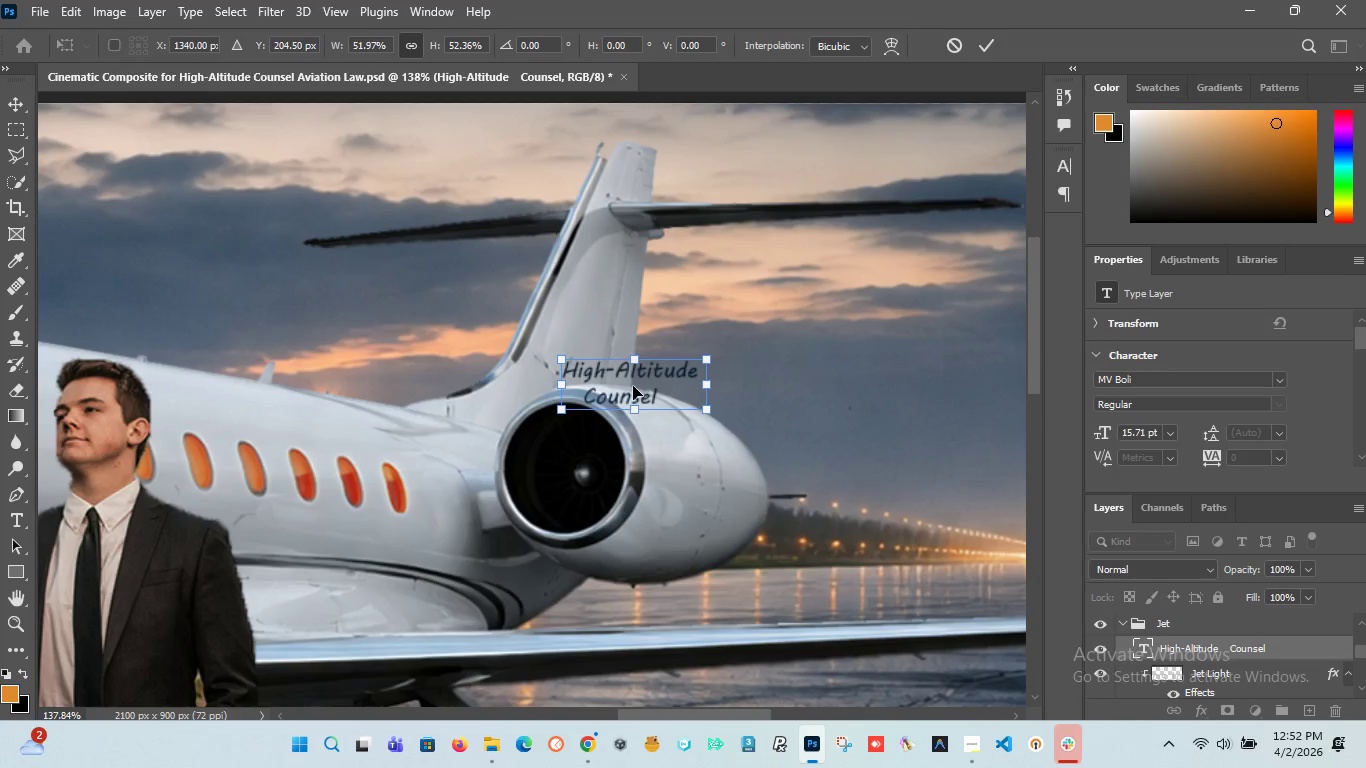 
left_click_drag(start_coordinate=[630, 387], to_coordinate=[591, 334])
 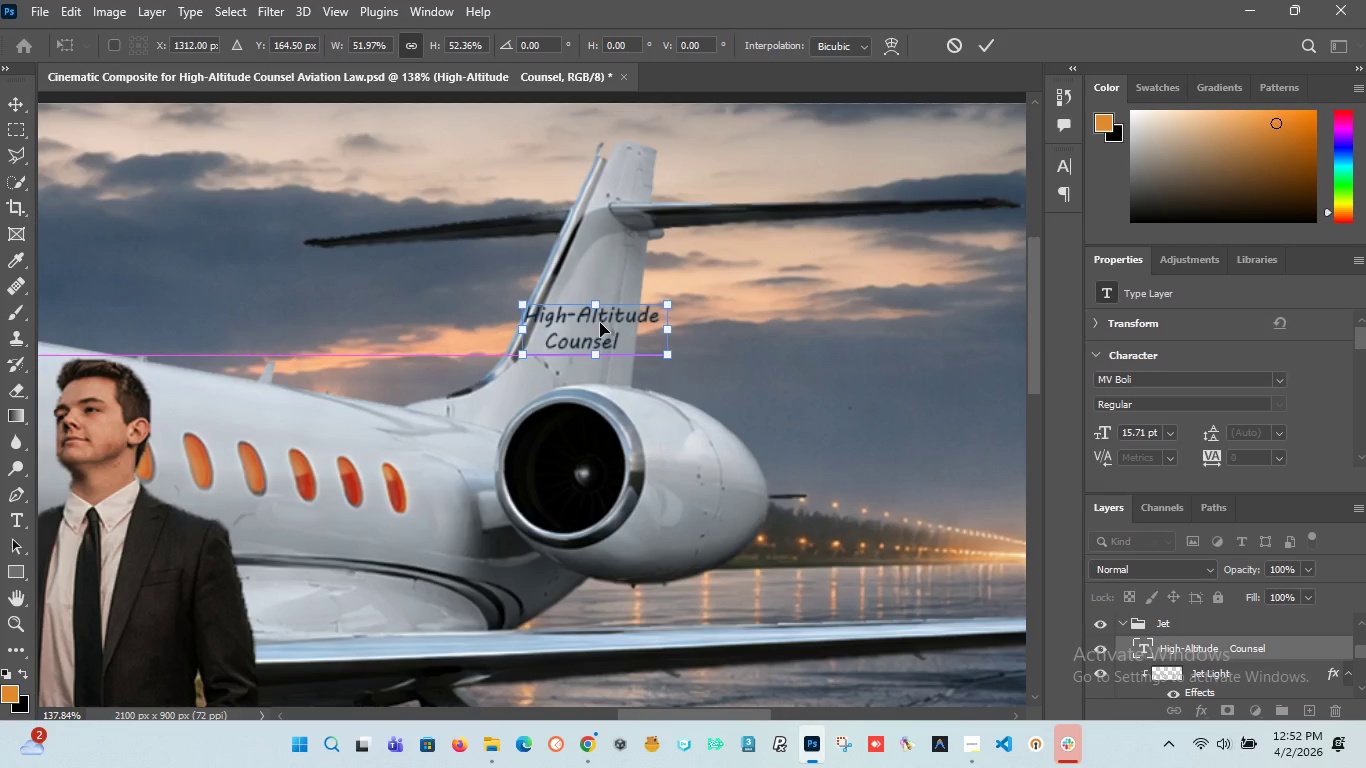 
right_click([600, 323])
 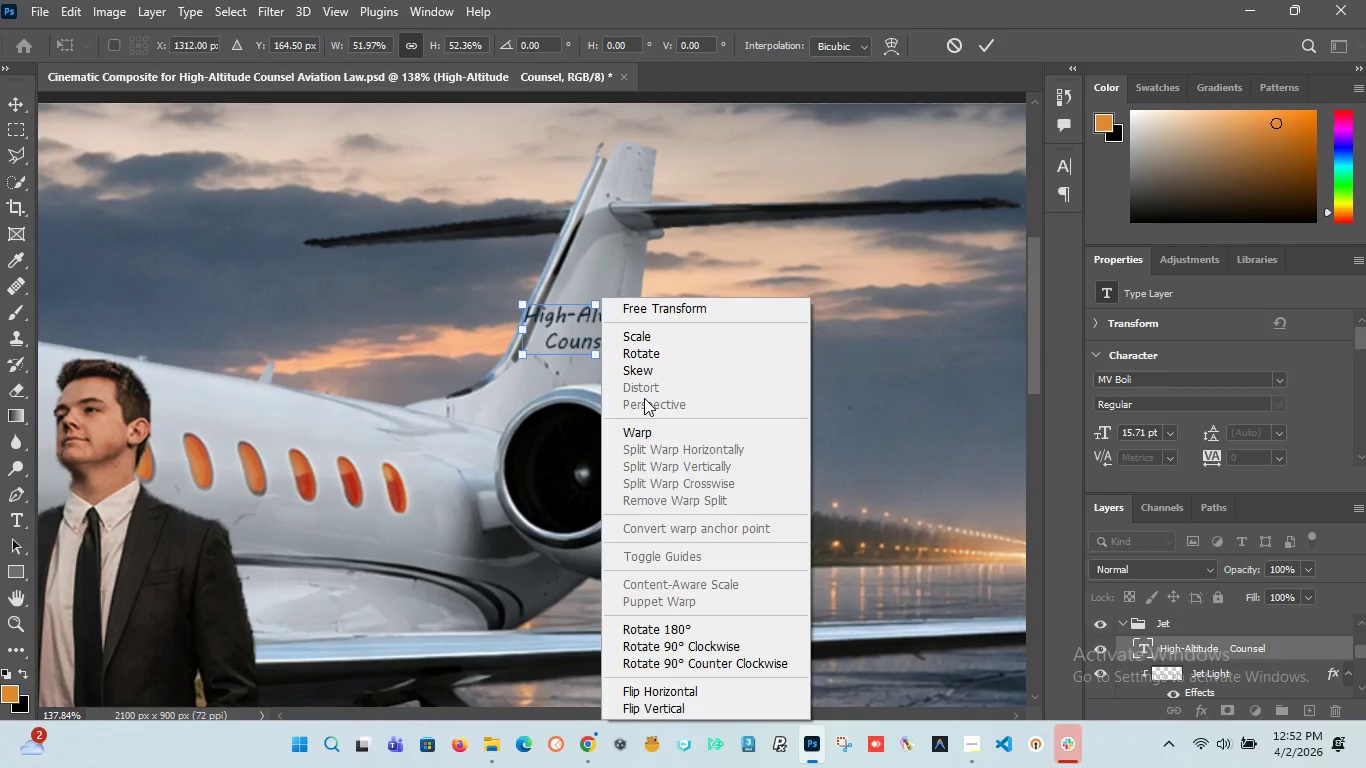 
wait(7.25)
 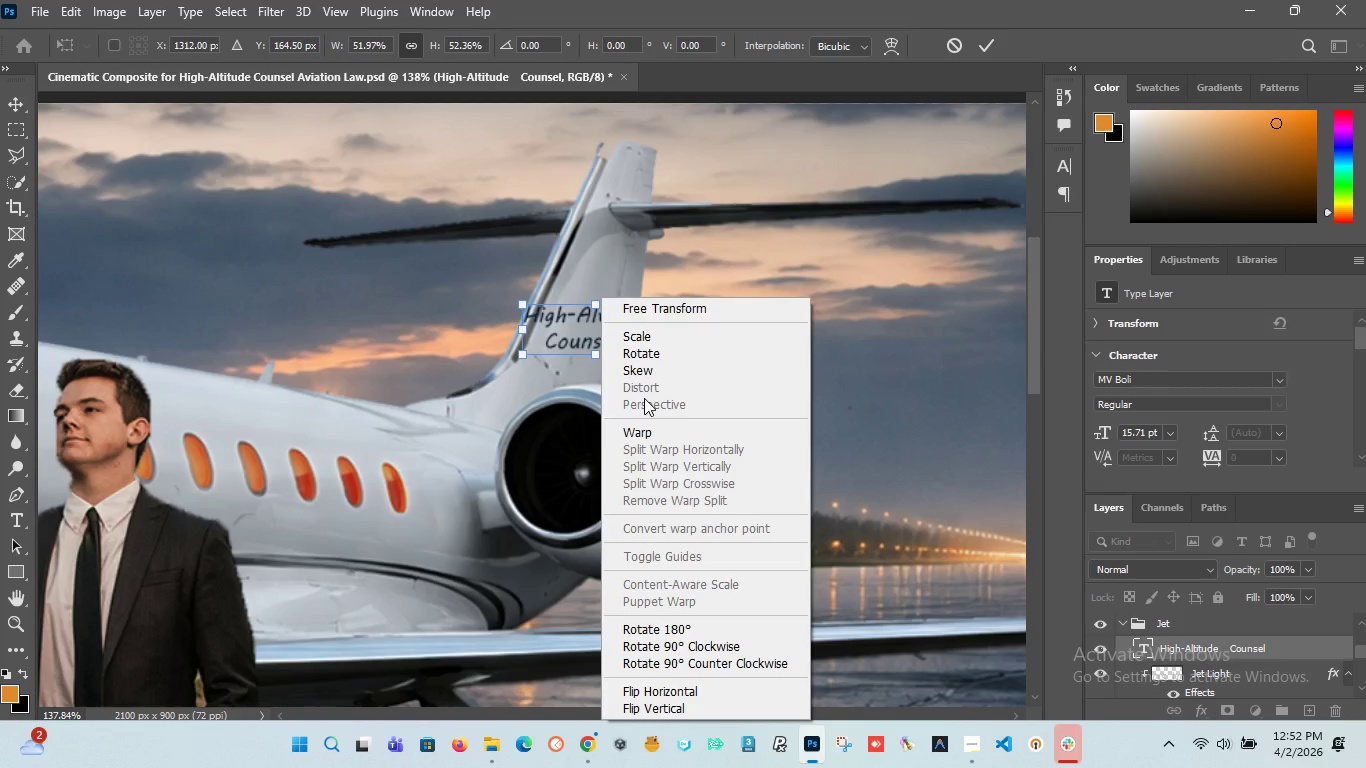 
left_click([989, 48])
 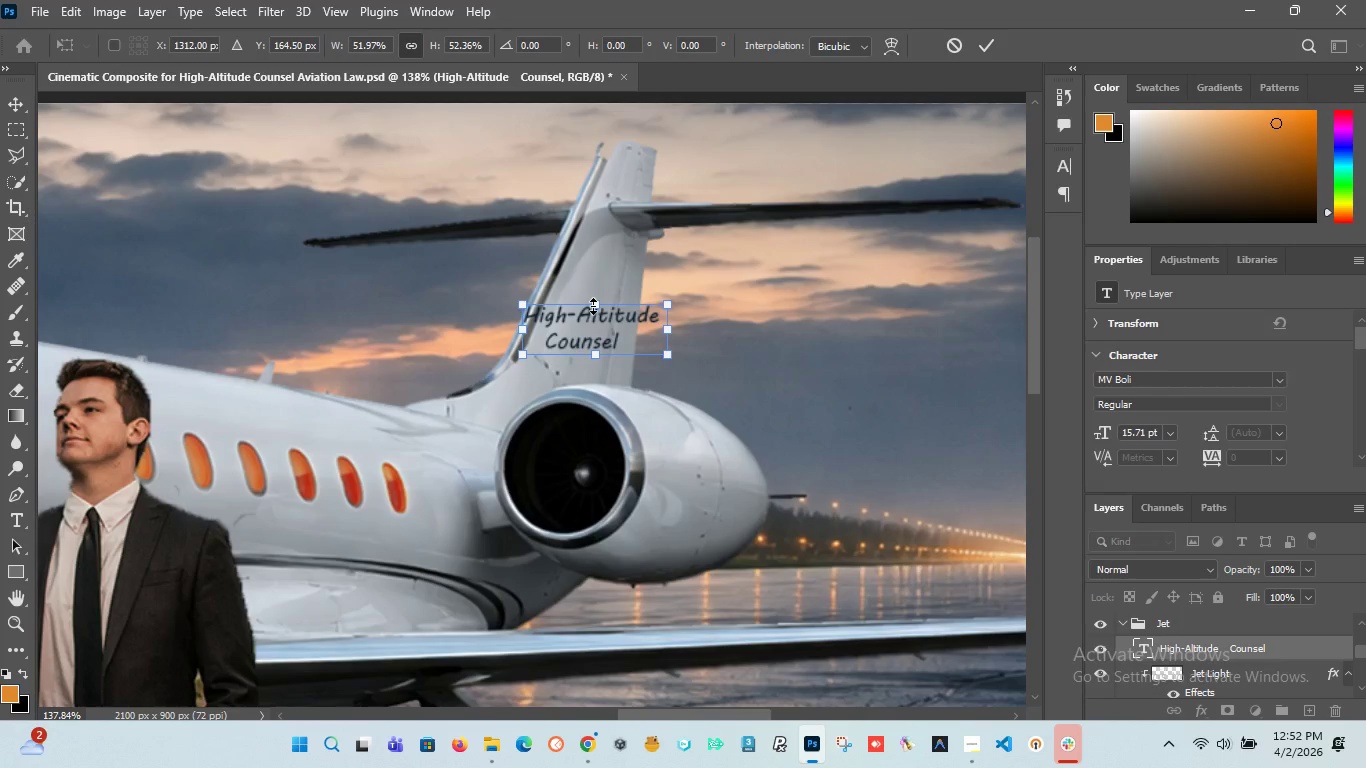 
right_click([593, 306])
 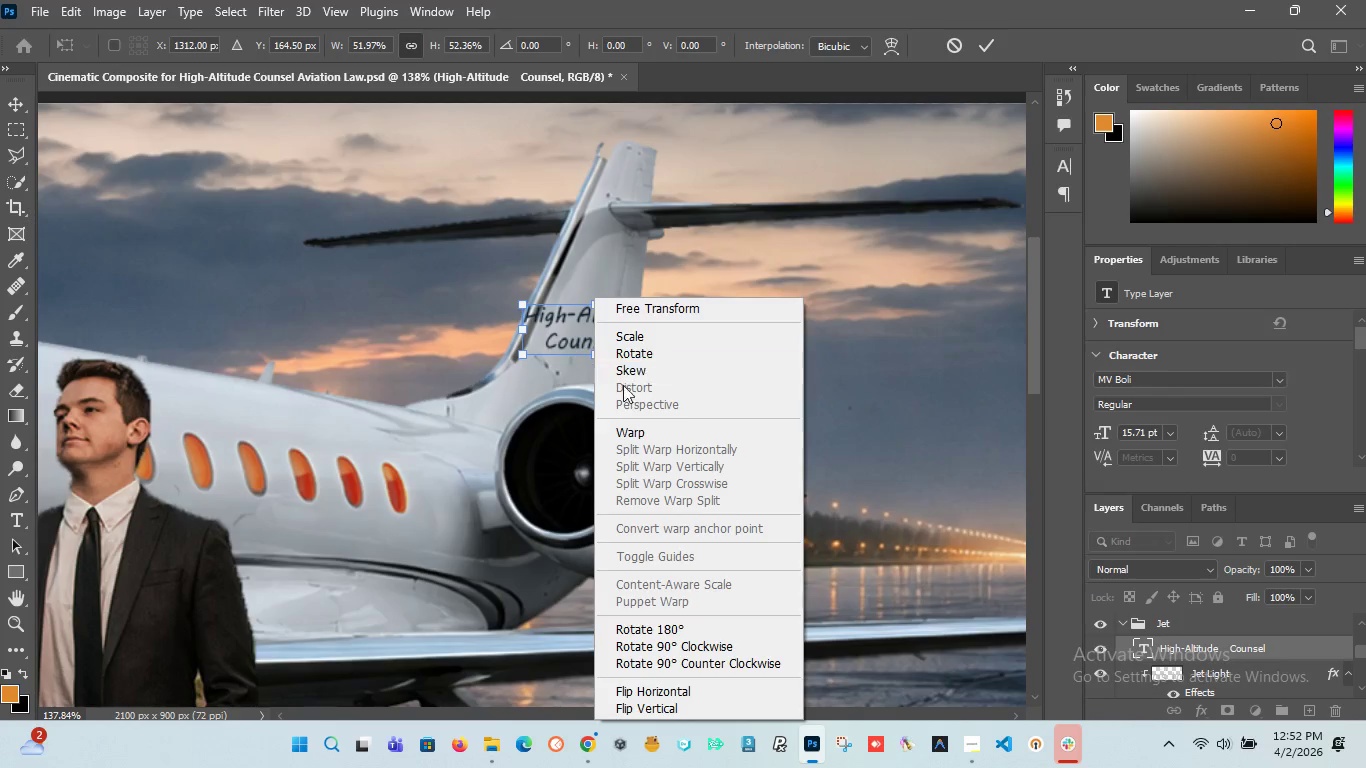 
left_click([625, 433])
 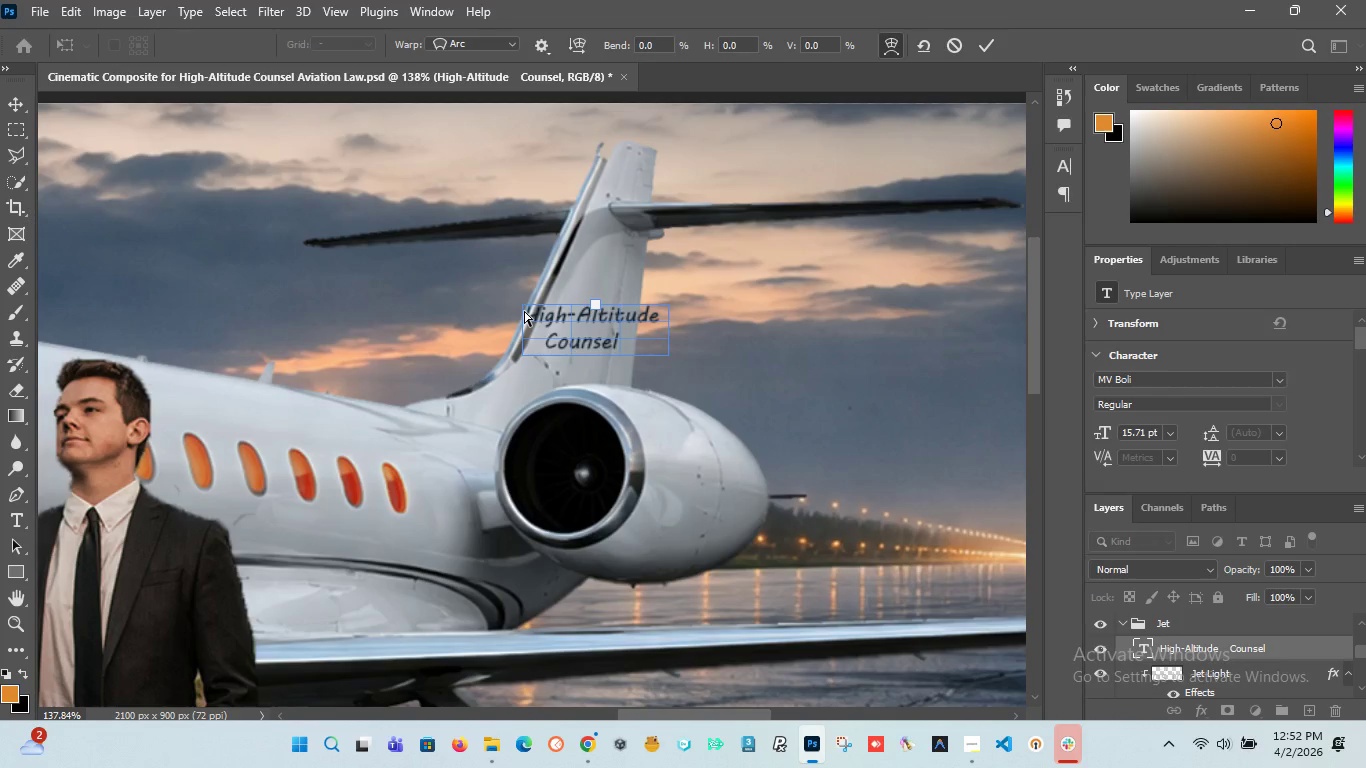 
left_click_drag(start_coordinate=[524, 309], to_coordinate=[523, 337])
 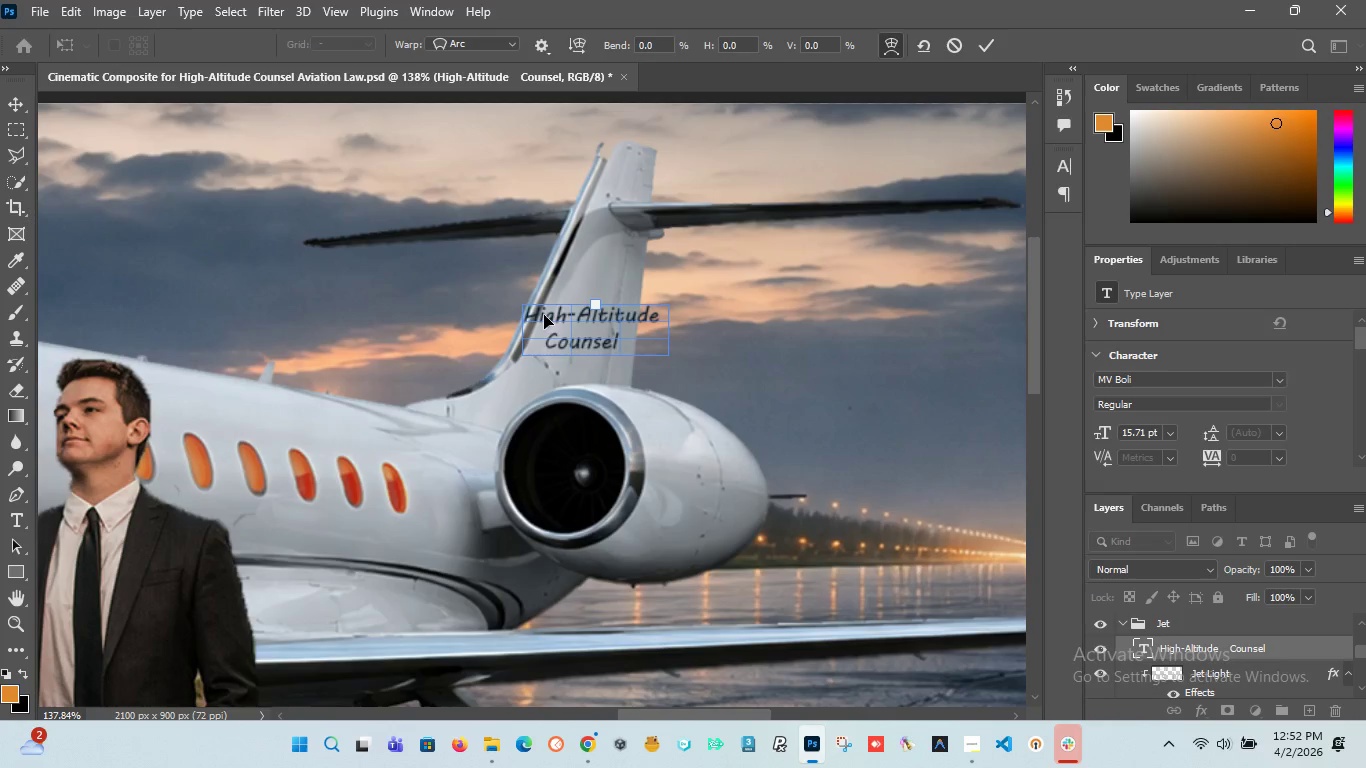 
left_click_drag(start_coordinate=[544, 315], to_coordinate=[535, 327])
 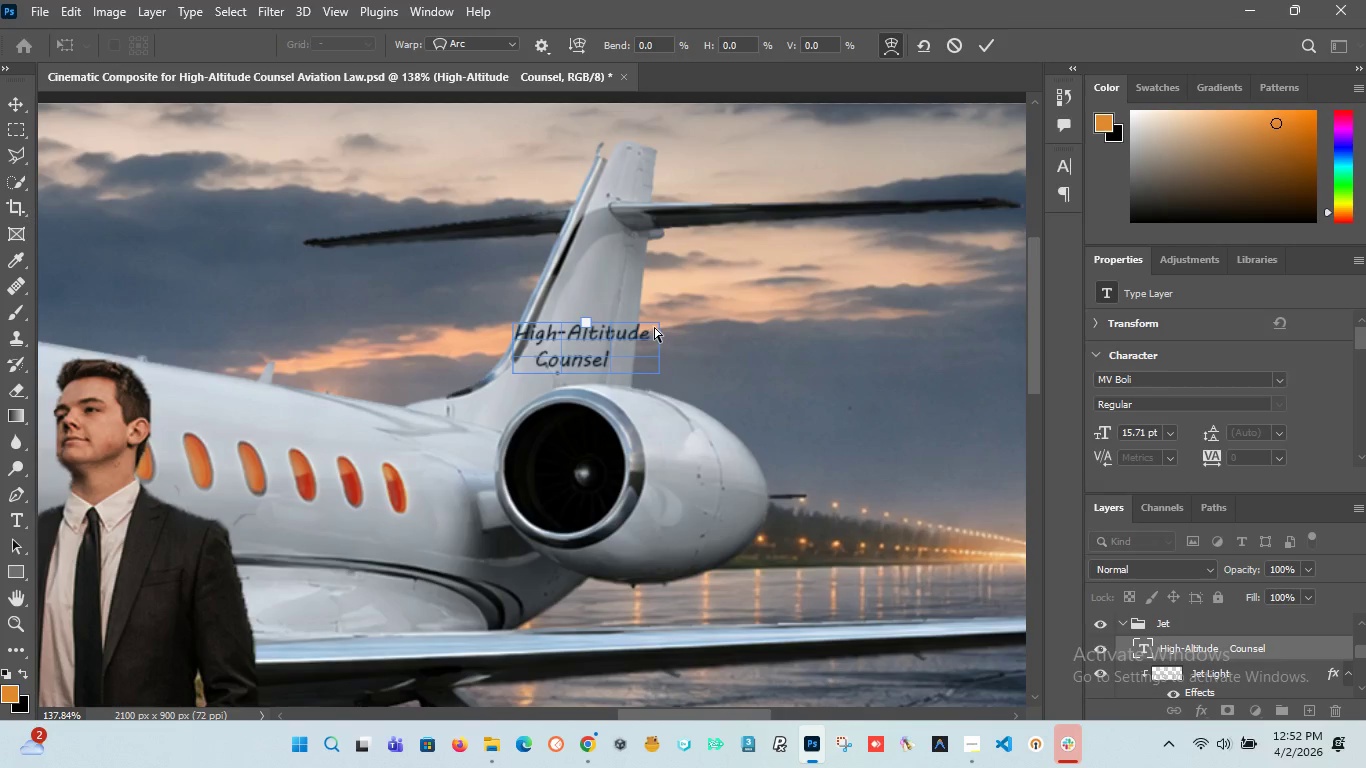 
double_click([654, 327])
 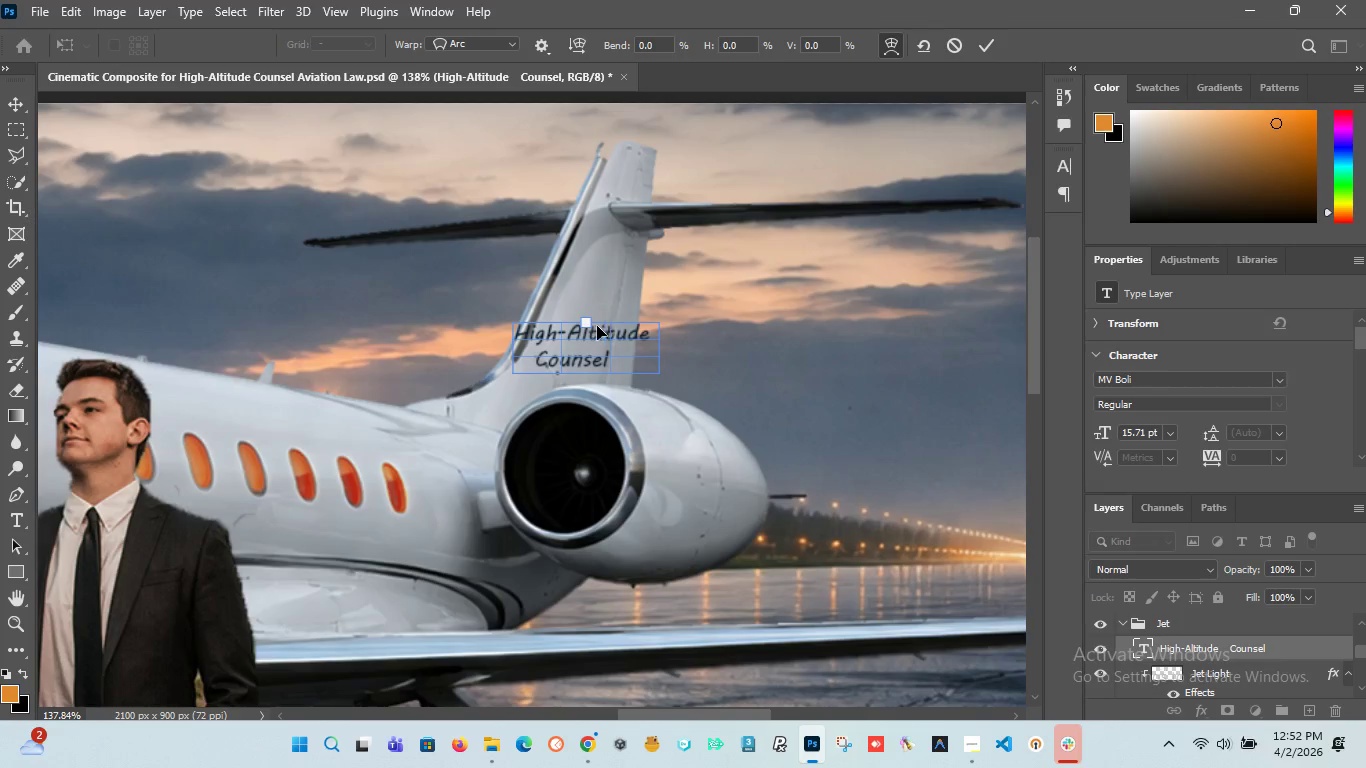 
left_click_drag(start_coordinate=[588, 326], to_coordinate=[591, 302])
 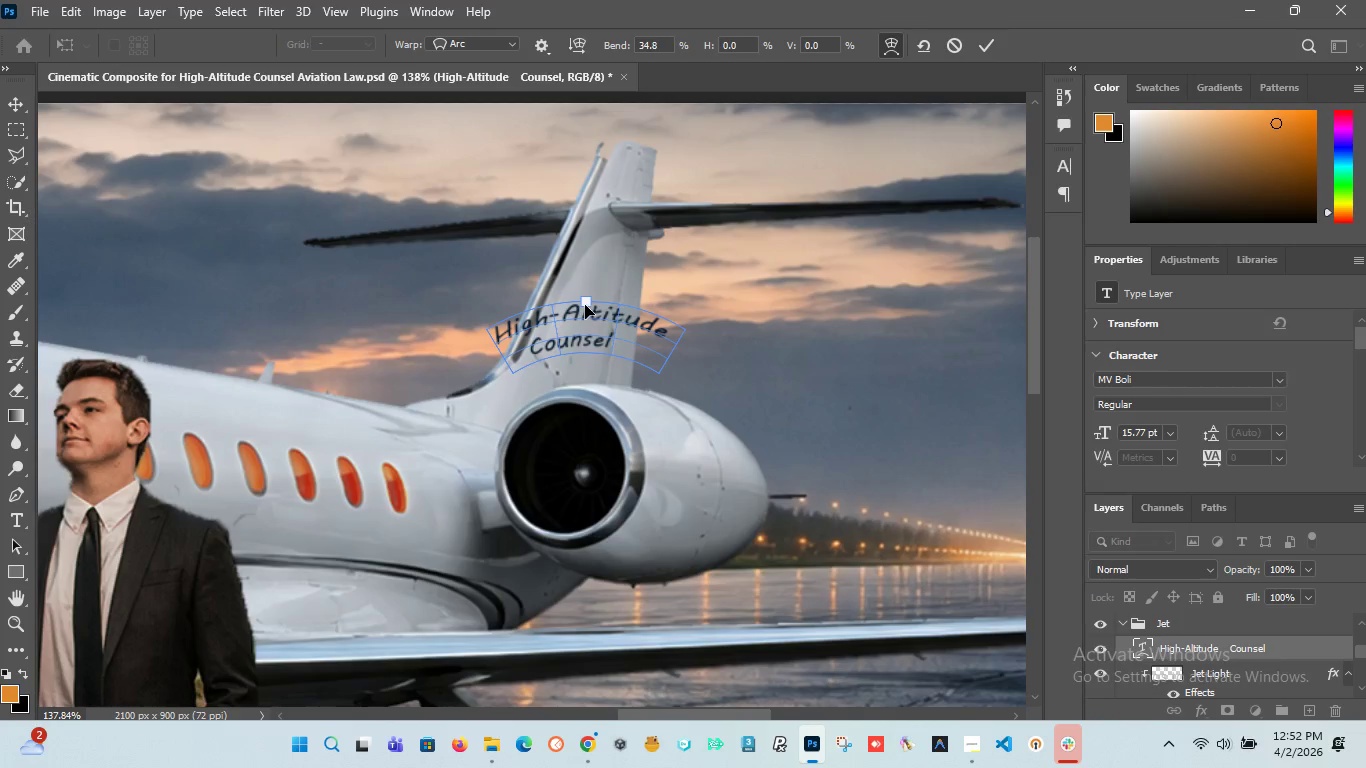 
left_click_drag(start_coordinate=[585, 304], to_coordinate=[590, 316])
 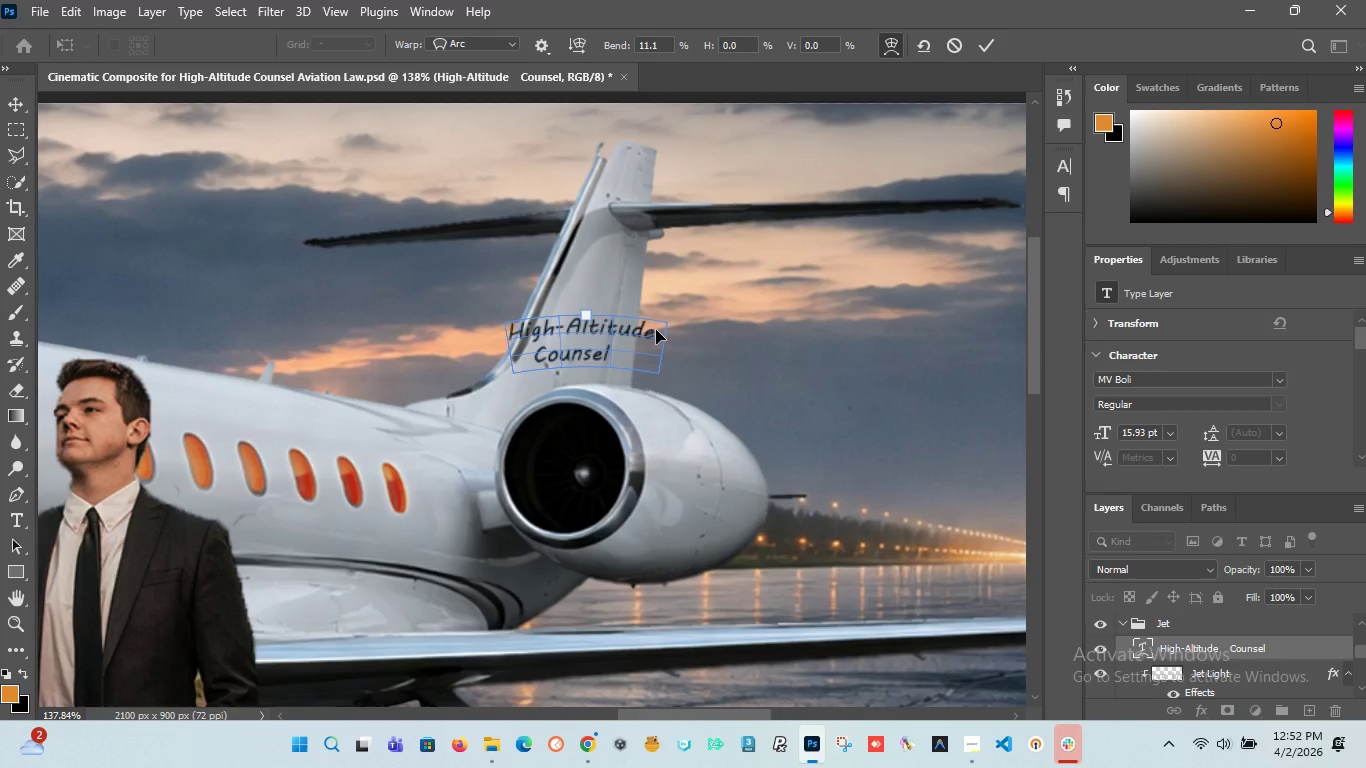 
left_click_drag(start_coordinate=[656, 330], to_coordinate=[657, 339])
 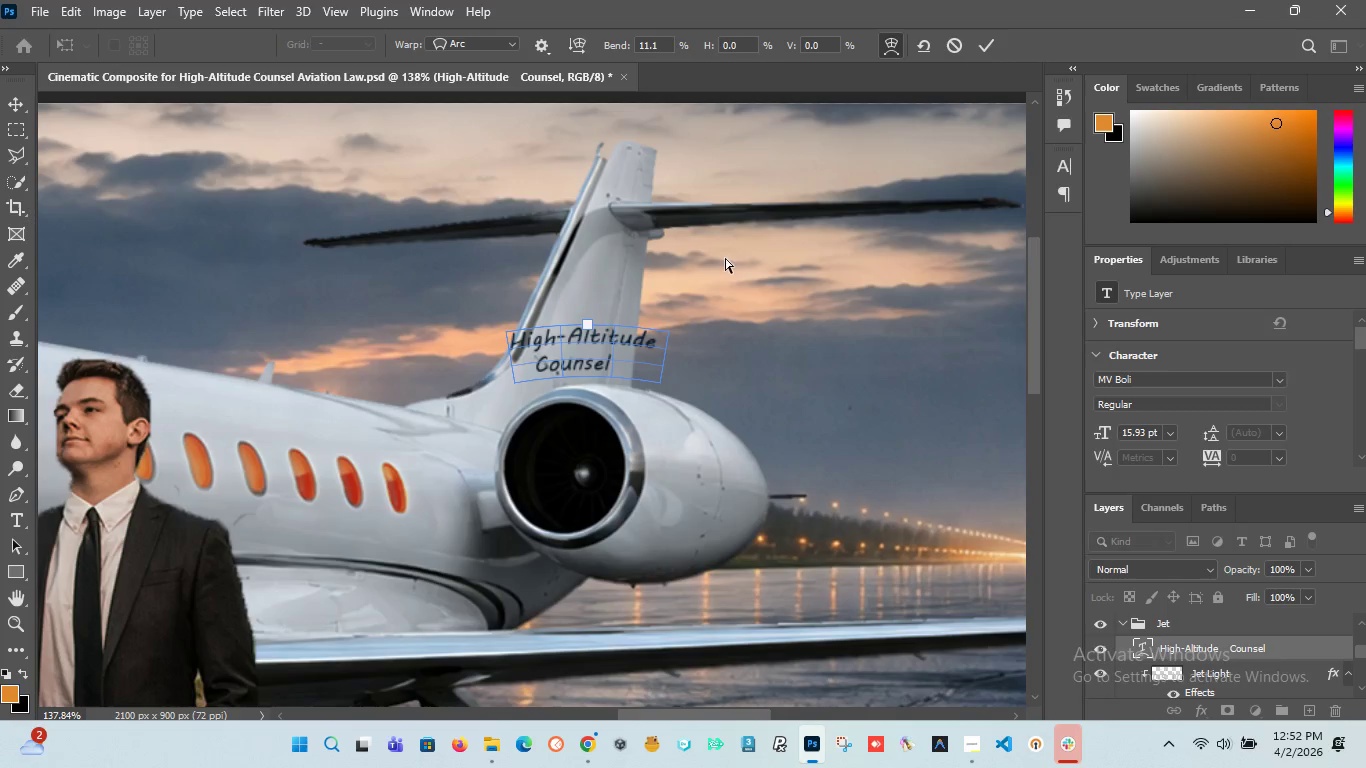 
wait(5.02)
 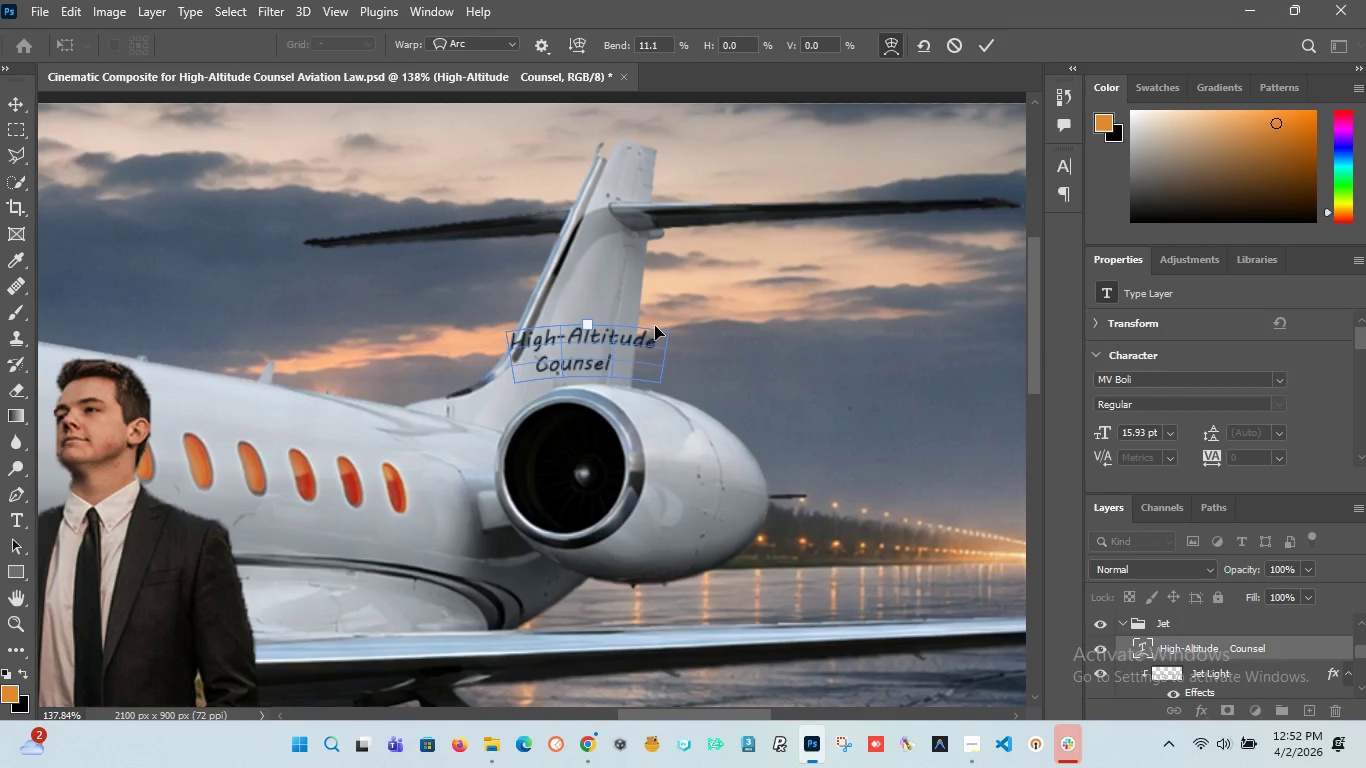 
key(Control+Z)
 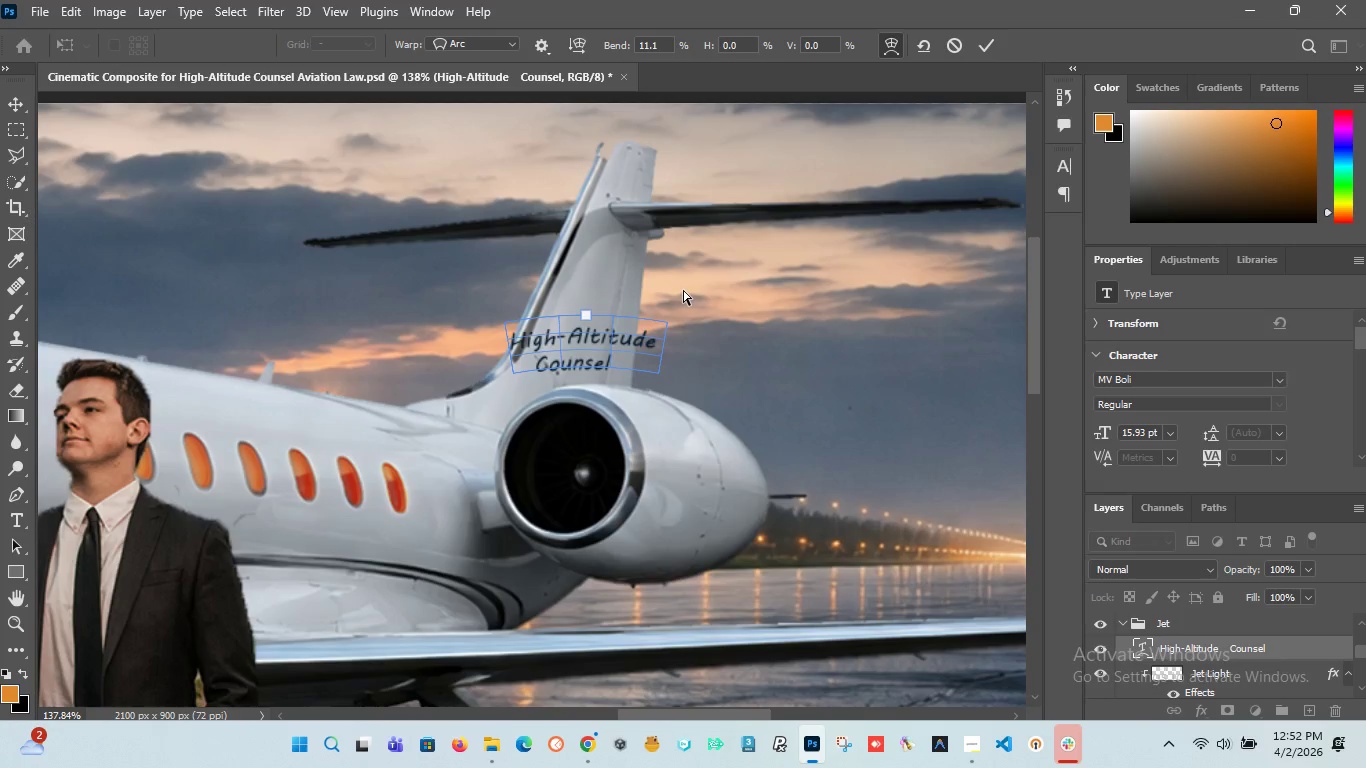 
key(Control+Z)
 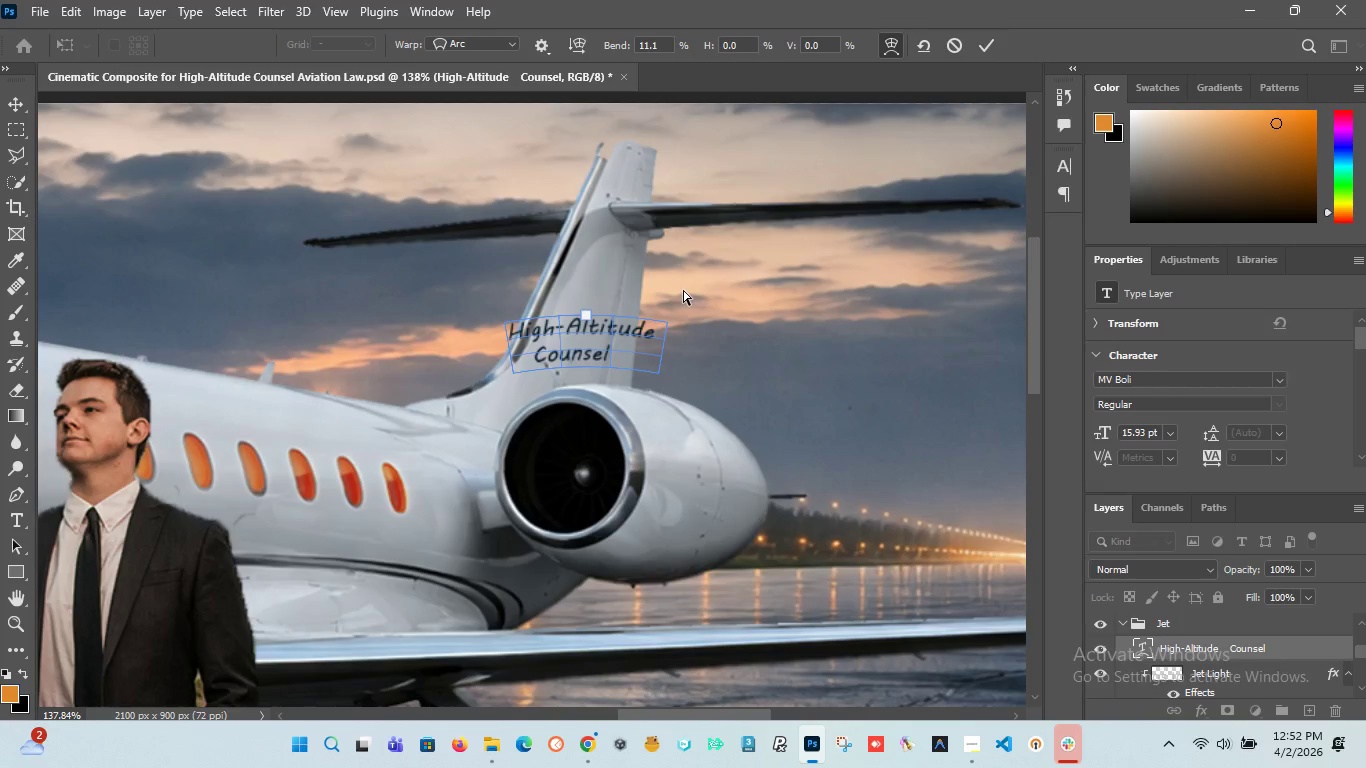 
key(Control+Z)
 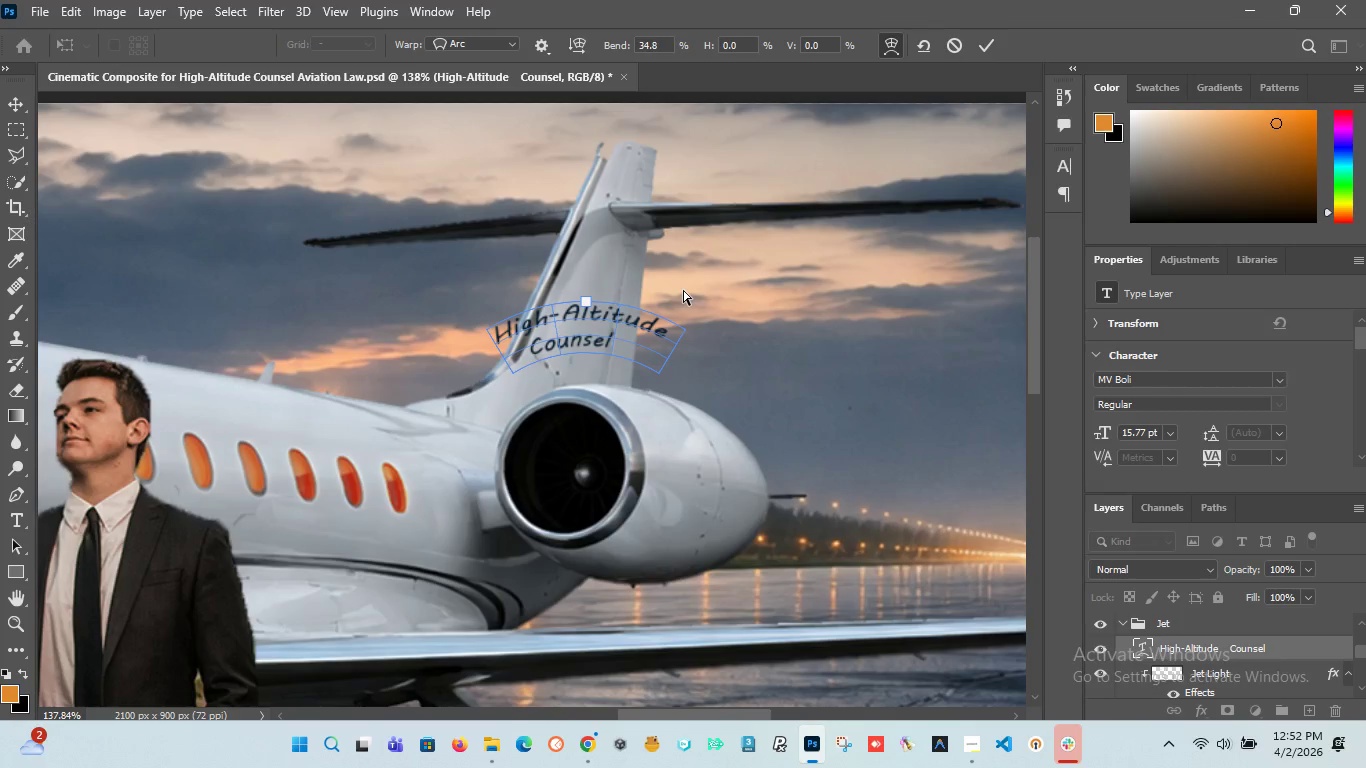 
key(Control+Z)
 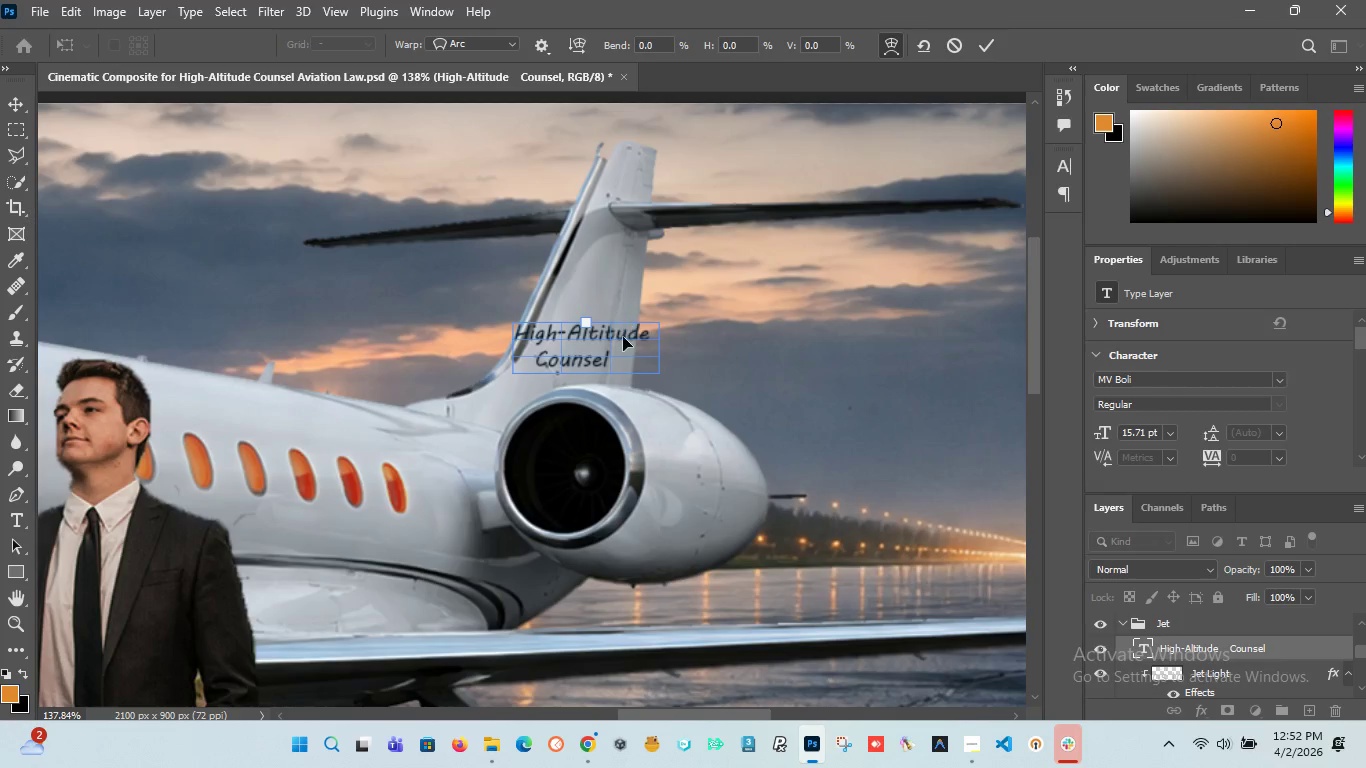 
right_click([614, 338])
 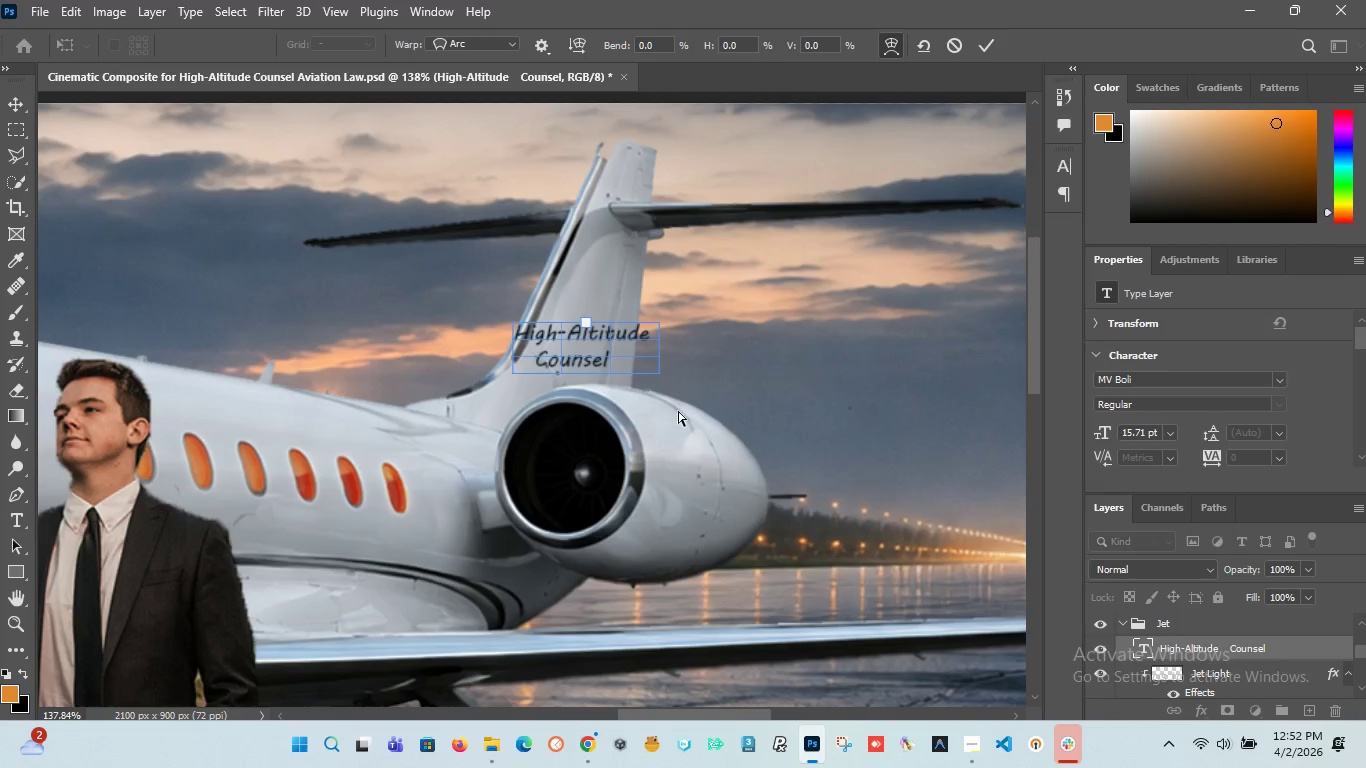 
right_click([600, 335])
 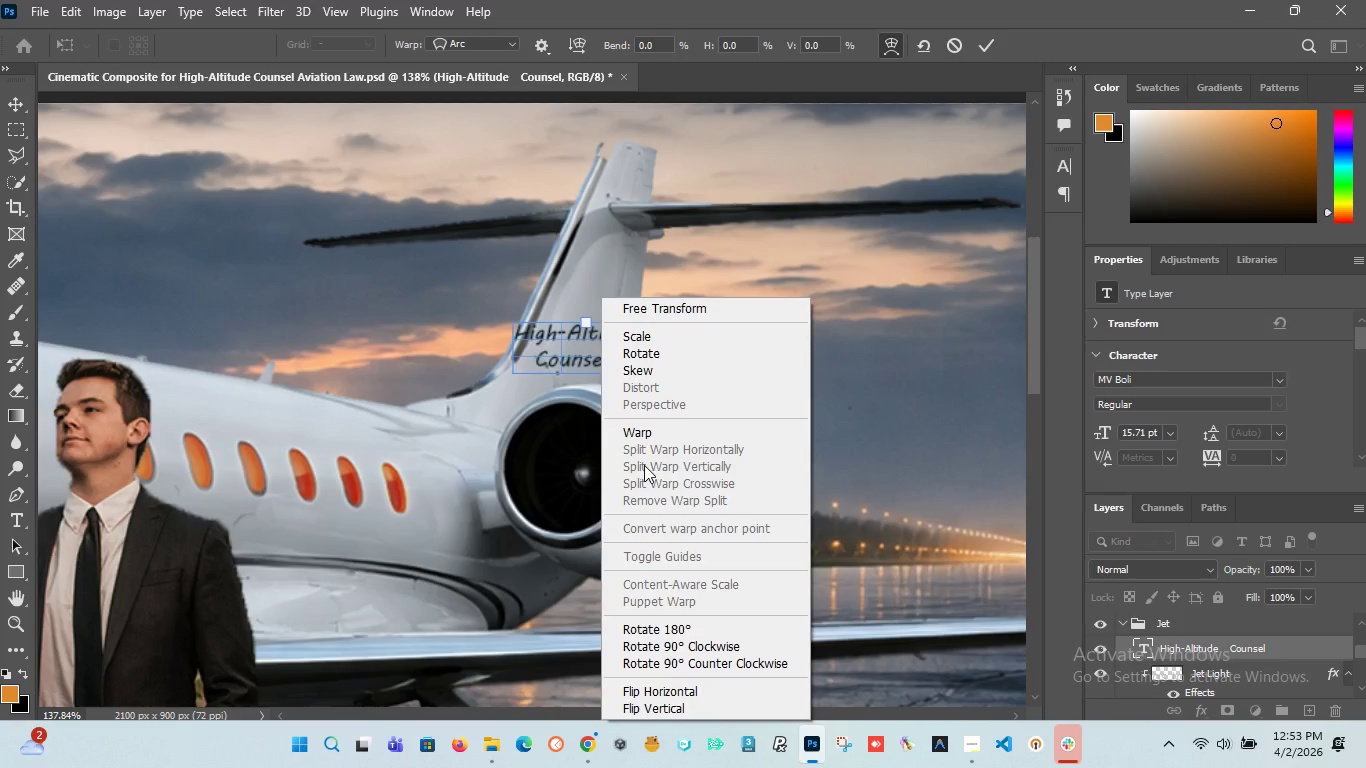 
wait(5.22)
 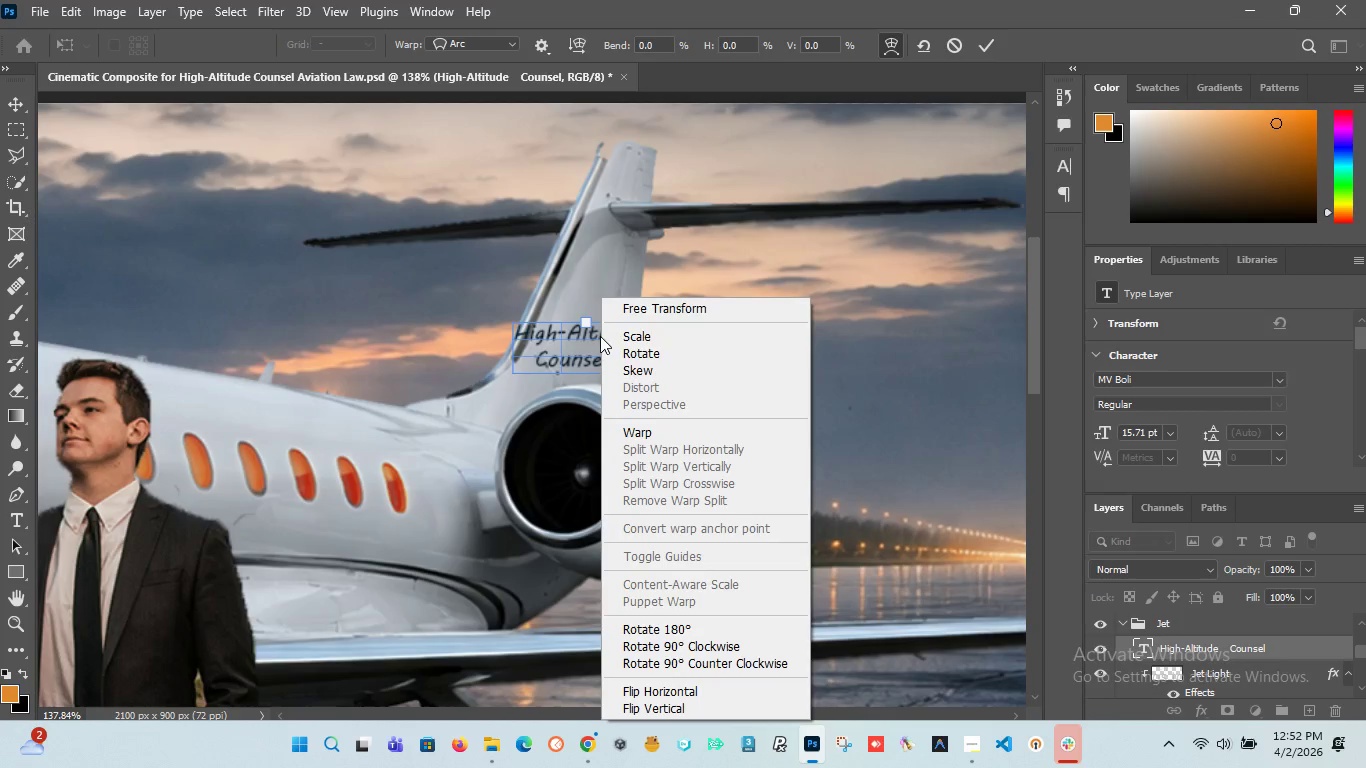 
left_click([670, 313])
 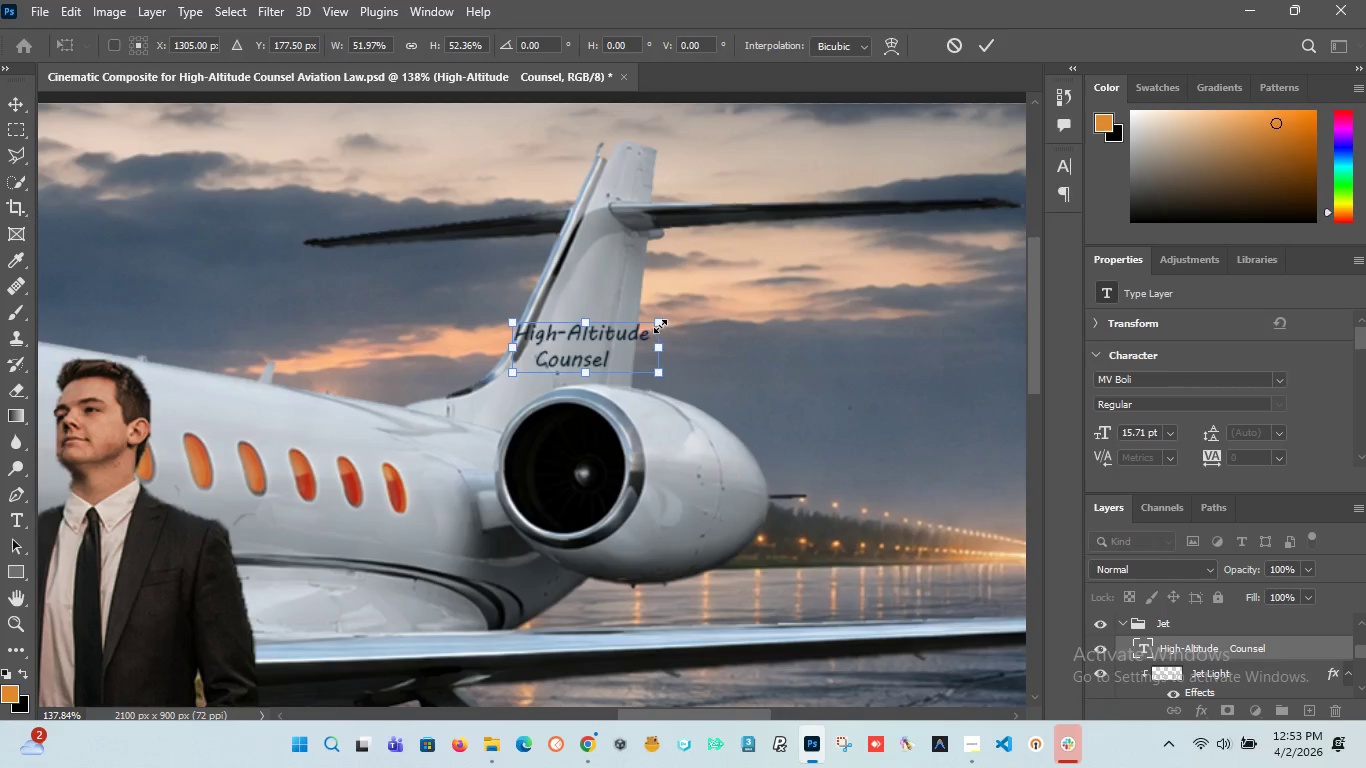 
left_click_drag(start_coordinate=[659, 324], to_coordinate=[649, 338])
 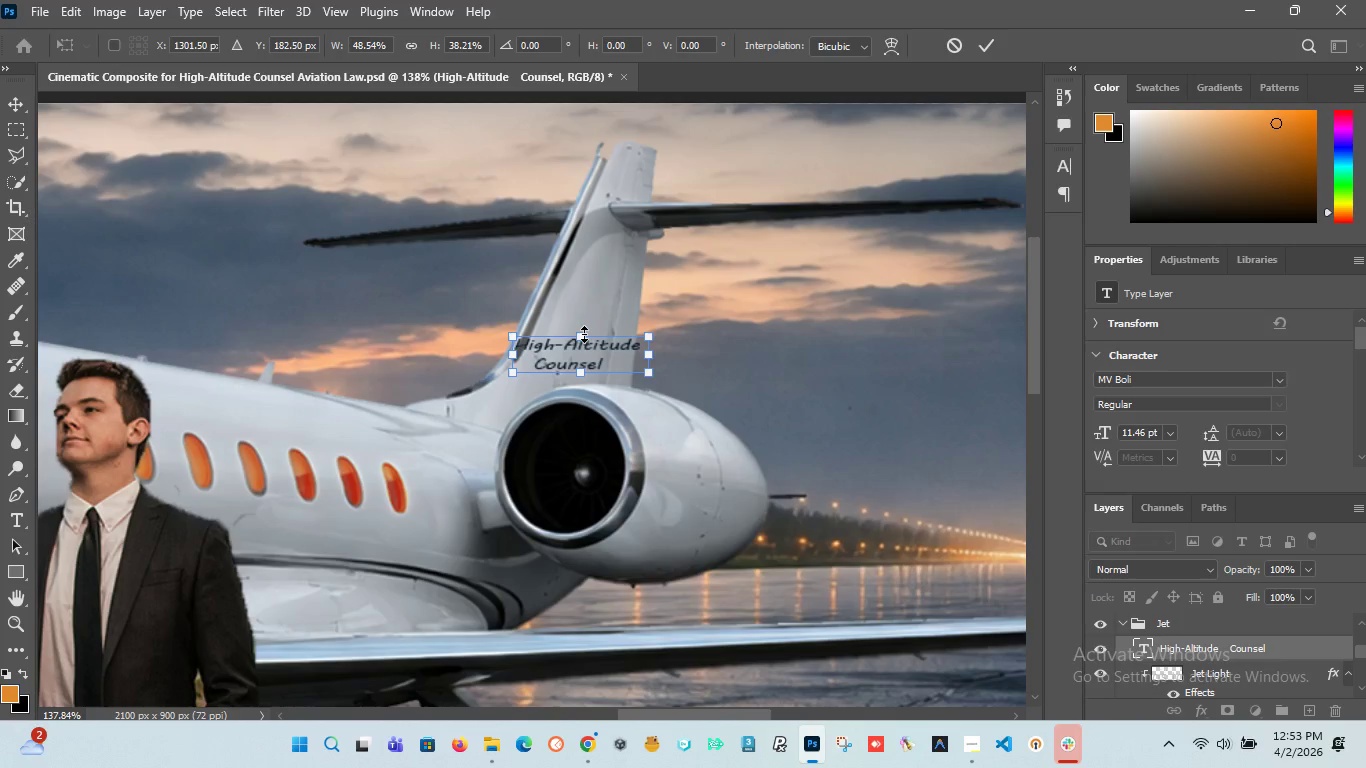 
wait(6.5)
 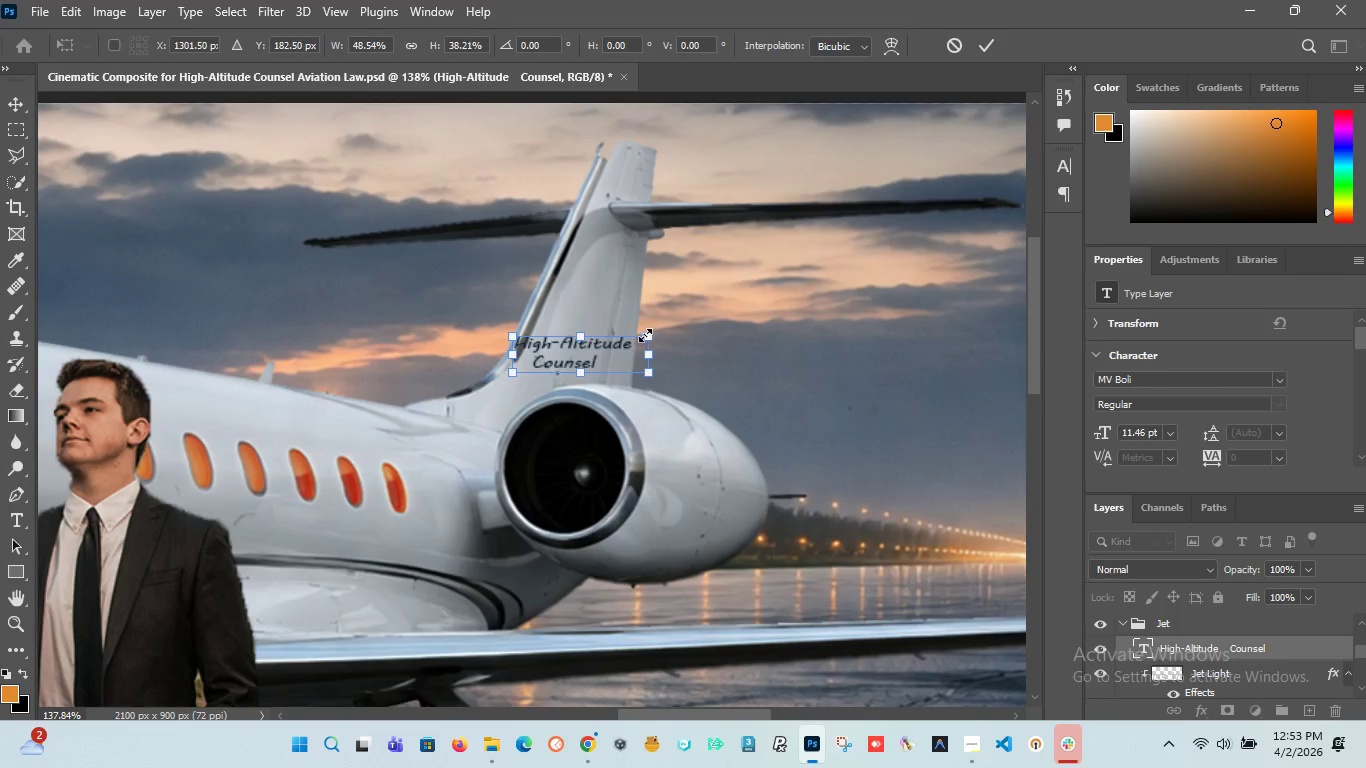 
left_click_drag(start_coordinate=[584, 334], to_coordinate=[584, 327])
 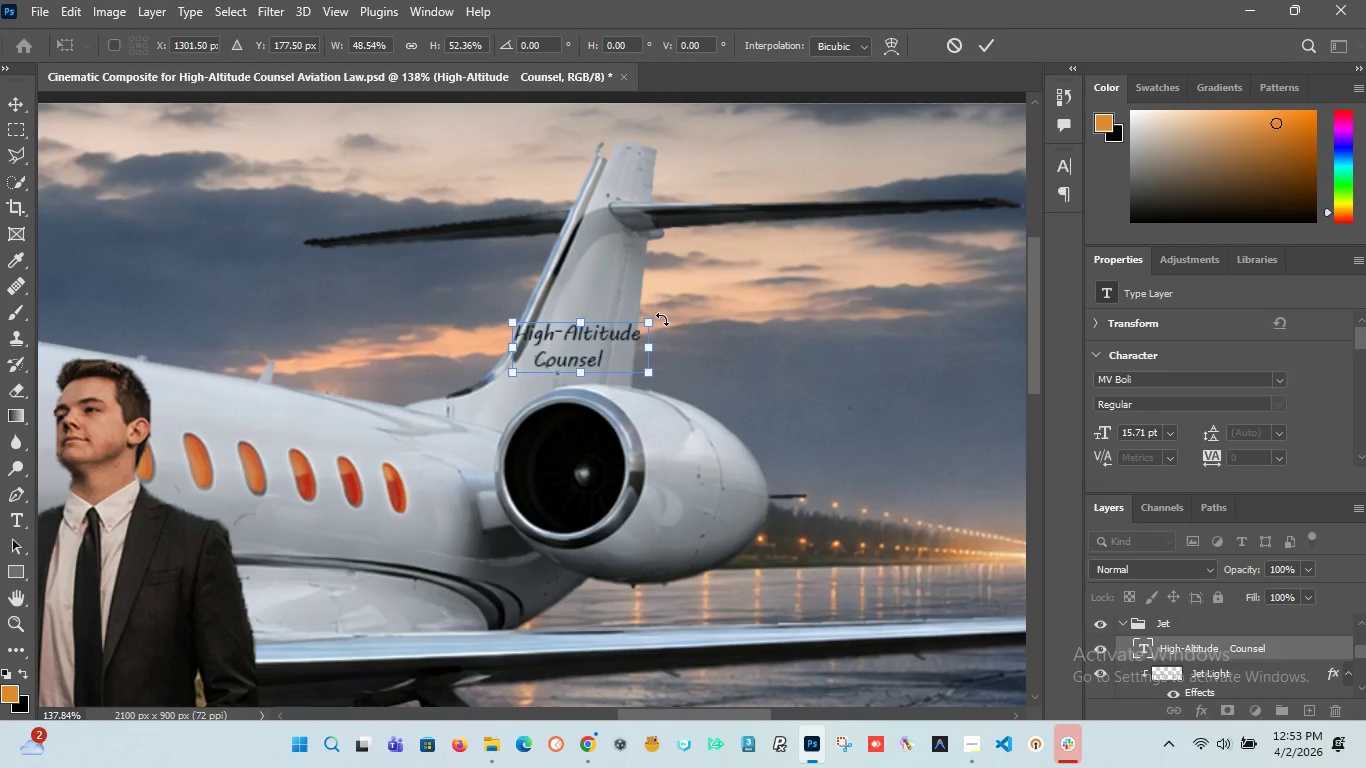 
left_click_drag(start_coordinate=[662, 319], to_coordinate=[594, 299])
 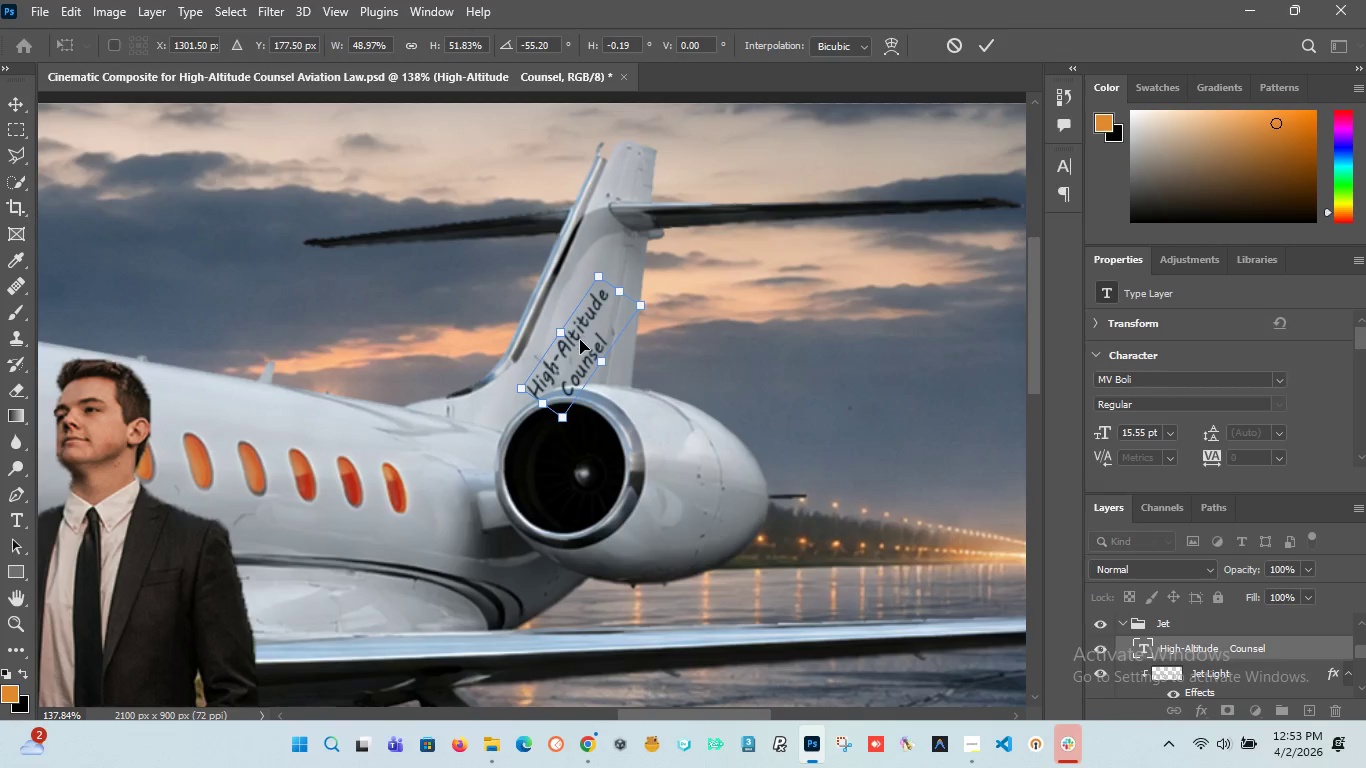 
left_click_drag(start_coordinate=[580, 340], to_coordinate=[584, 304])
 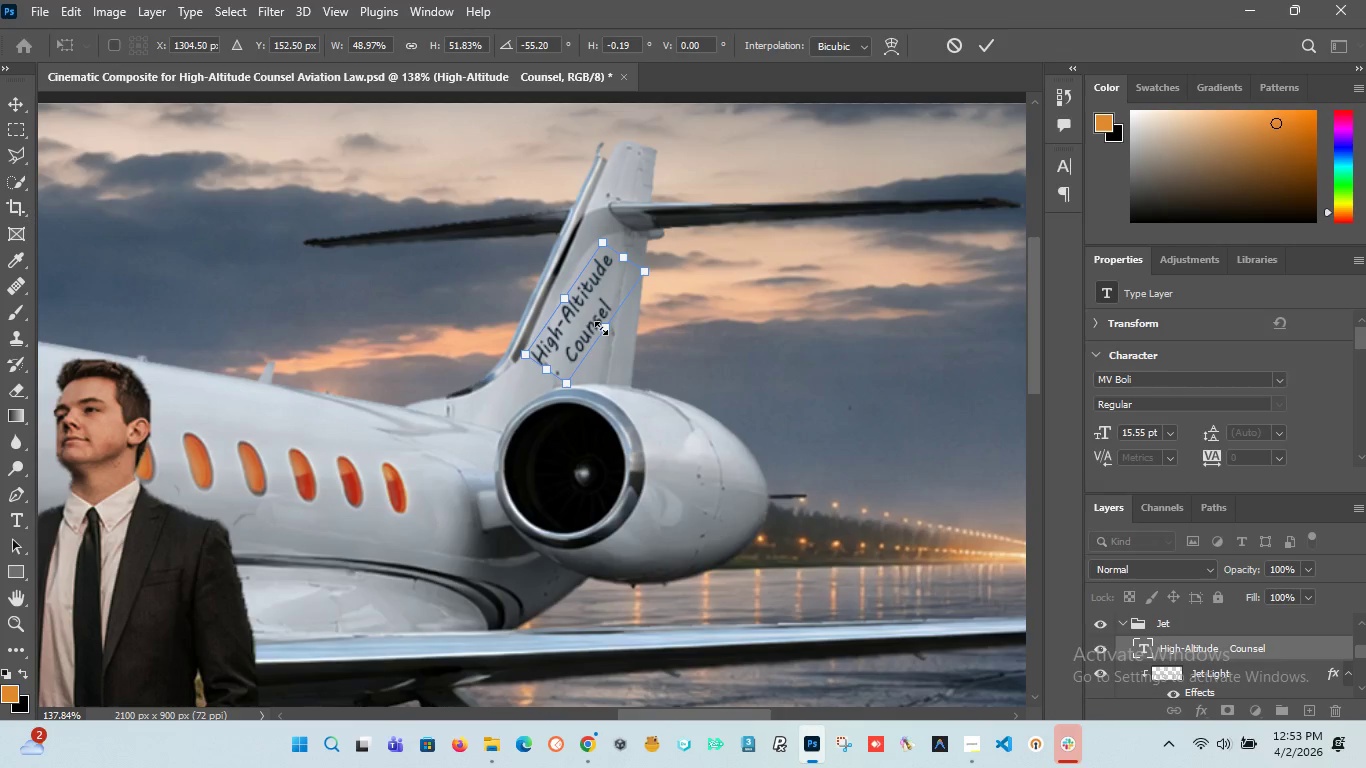 
right_click([601, 328])
 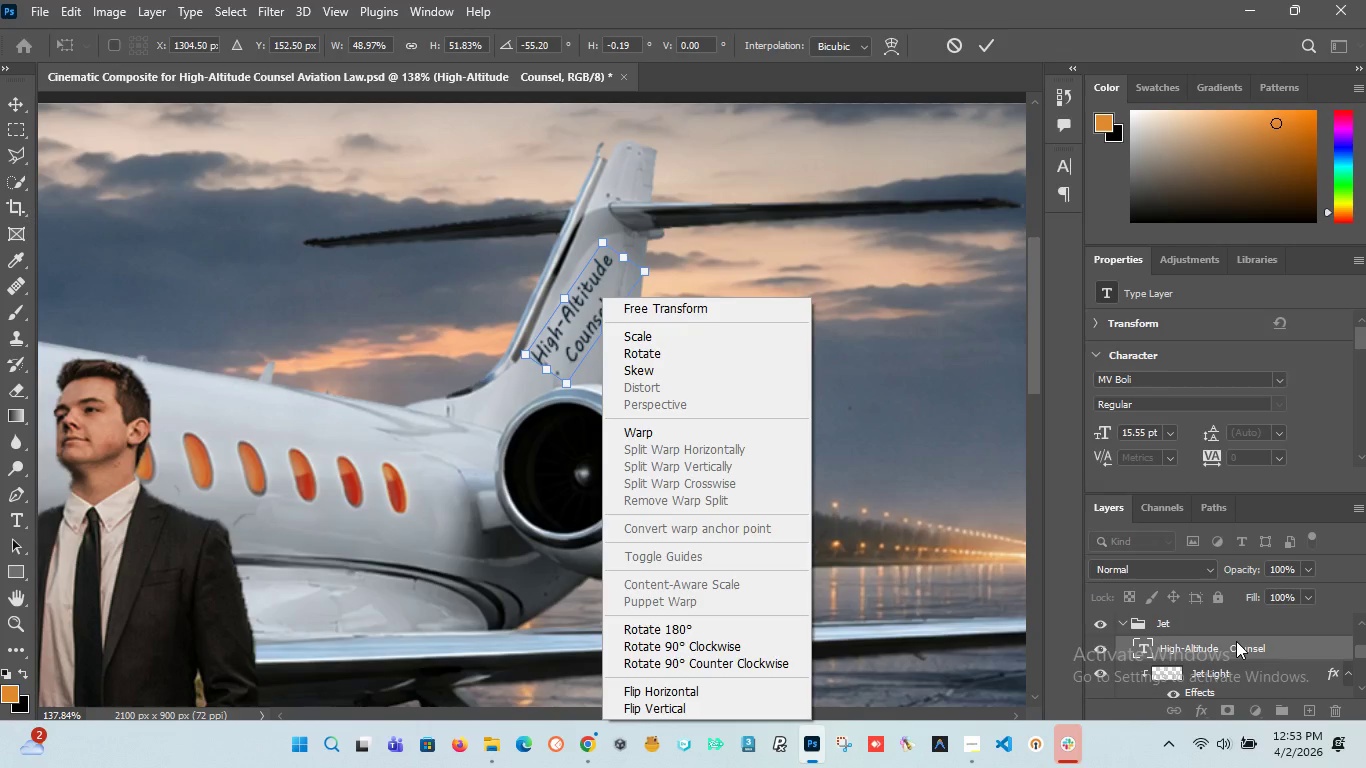 
double_click([1216, 647])
 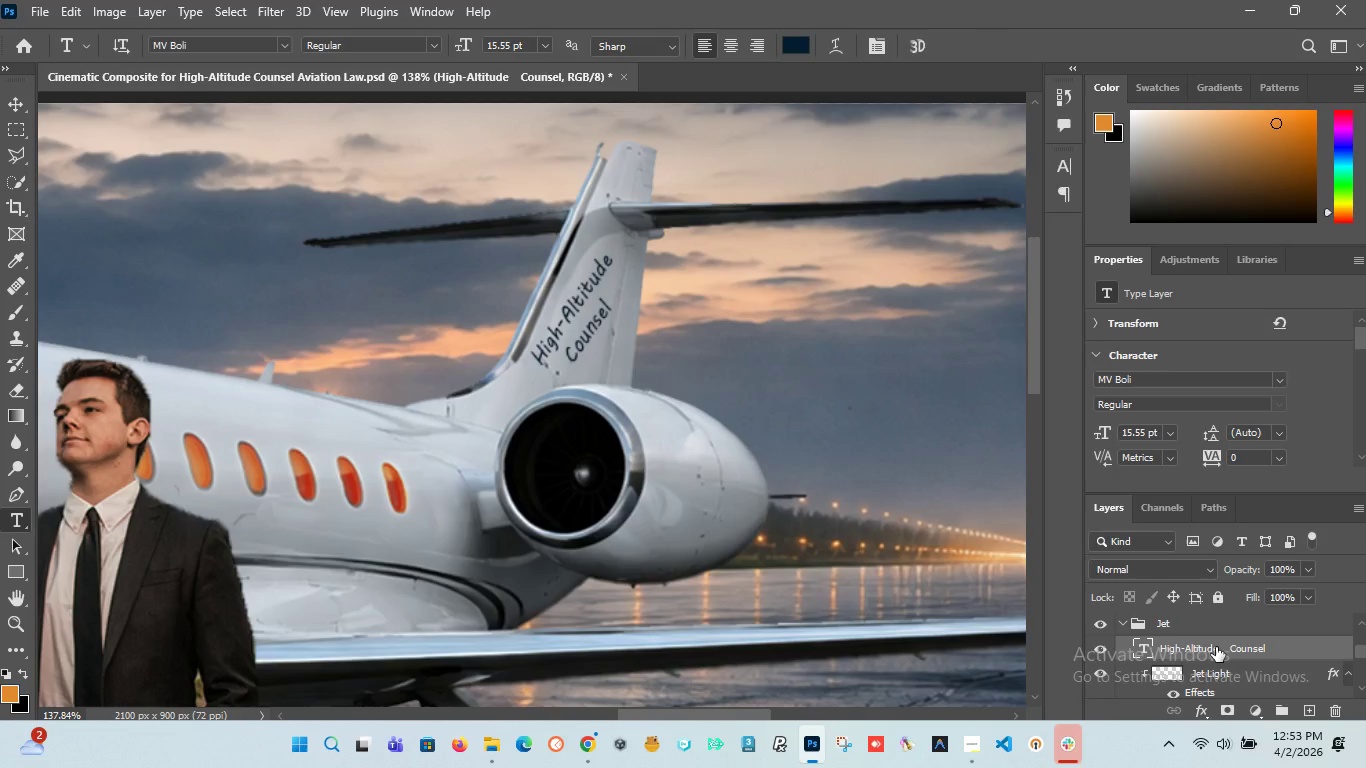 
right_click([1216, 647])
 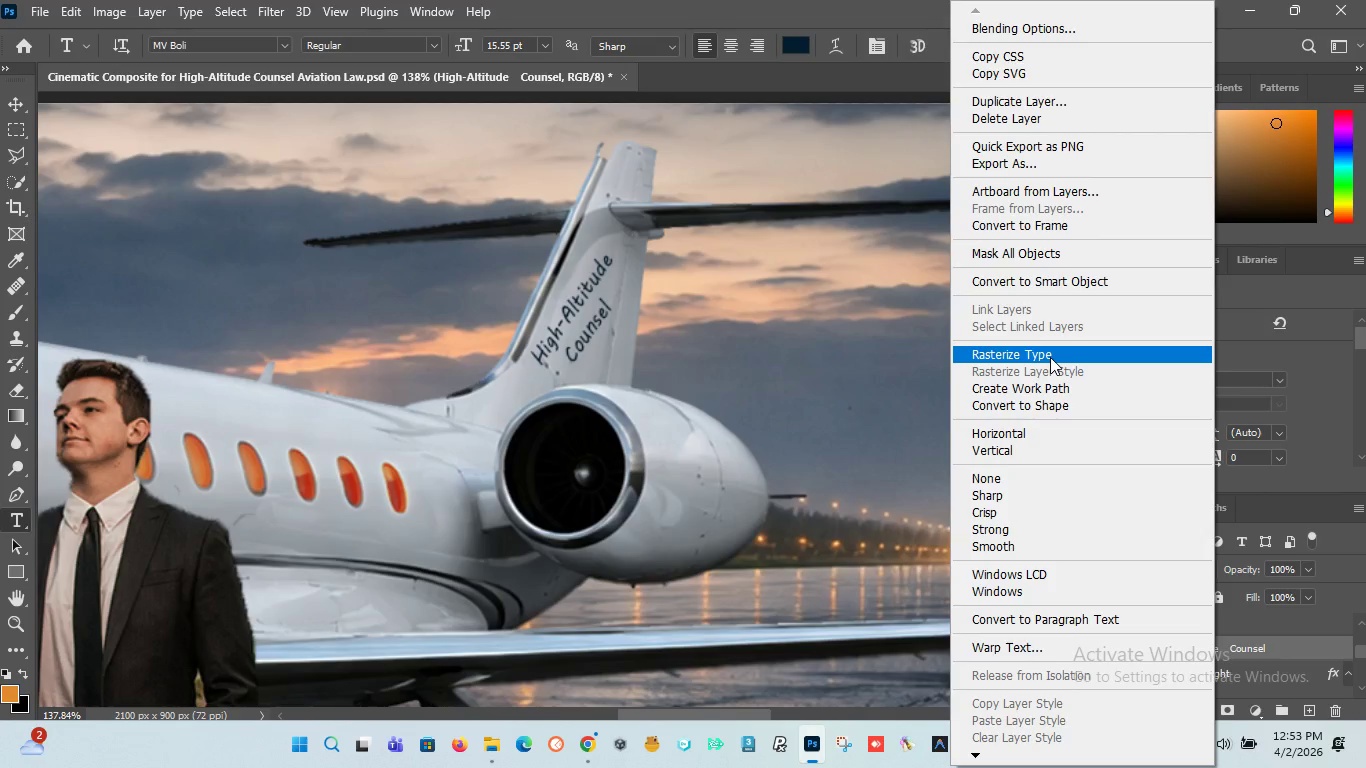 
left_click([1058, 281])
 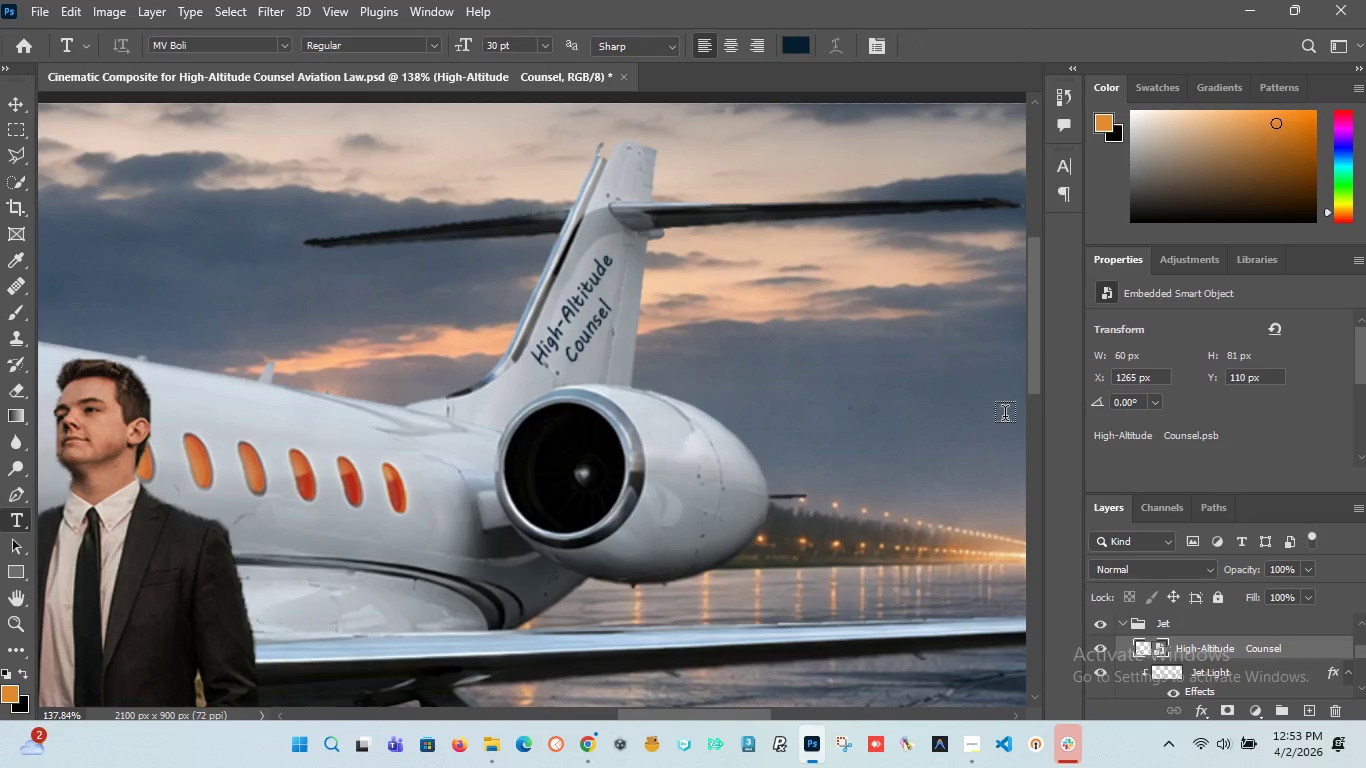 
key(Control+T)
 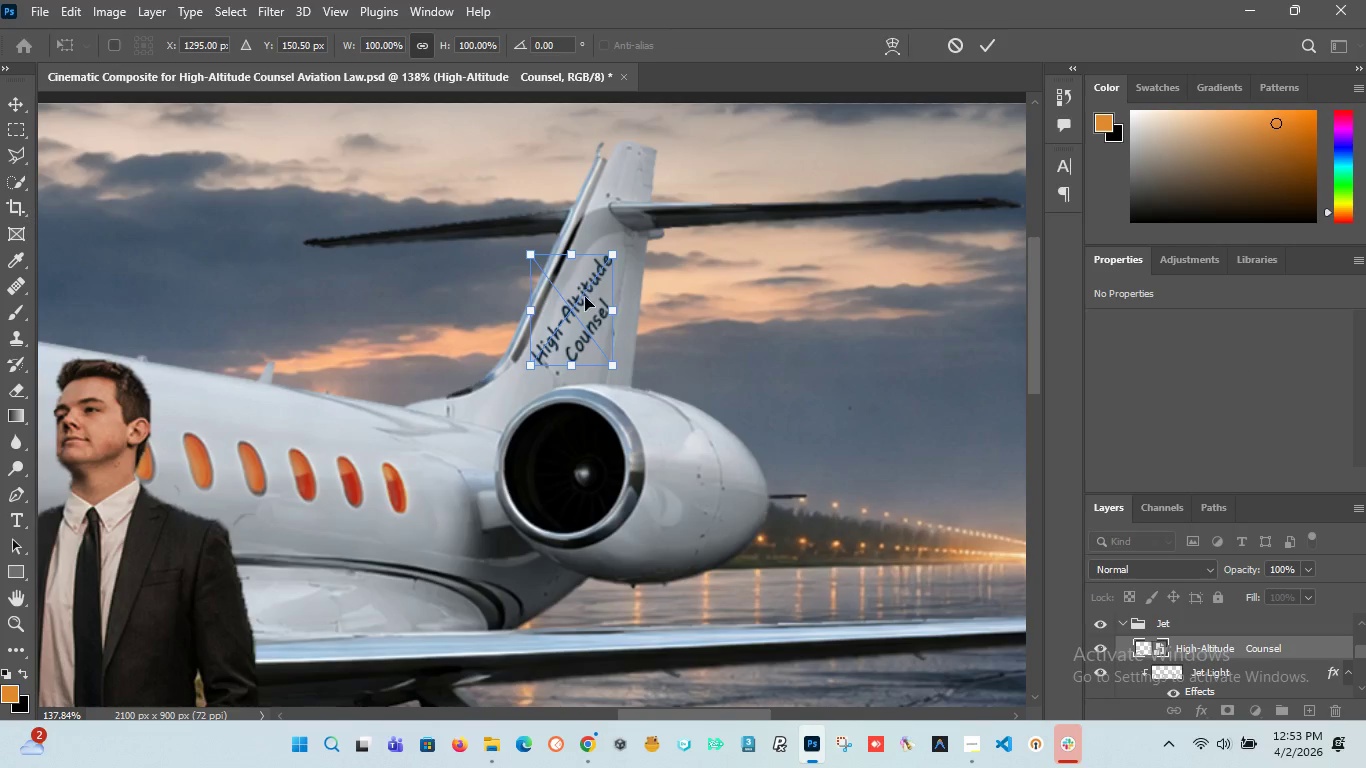 
right_click([595, 290])
 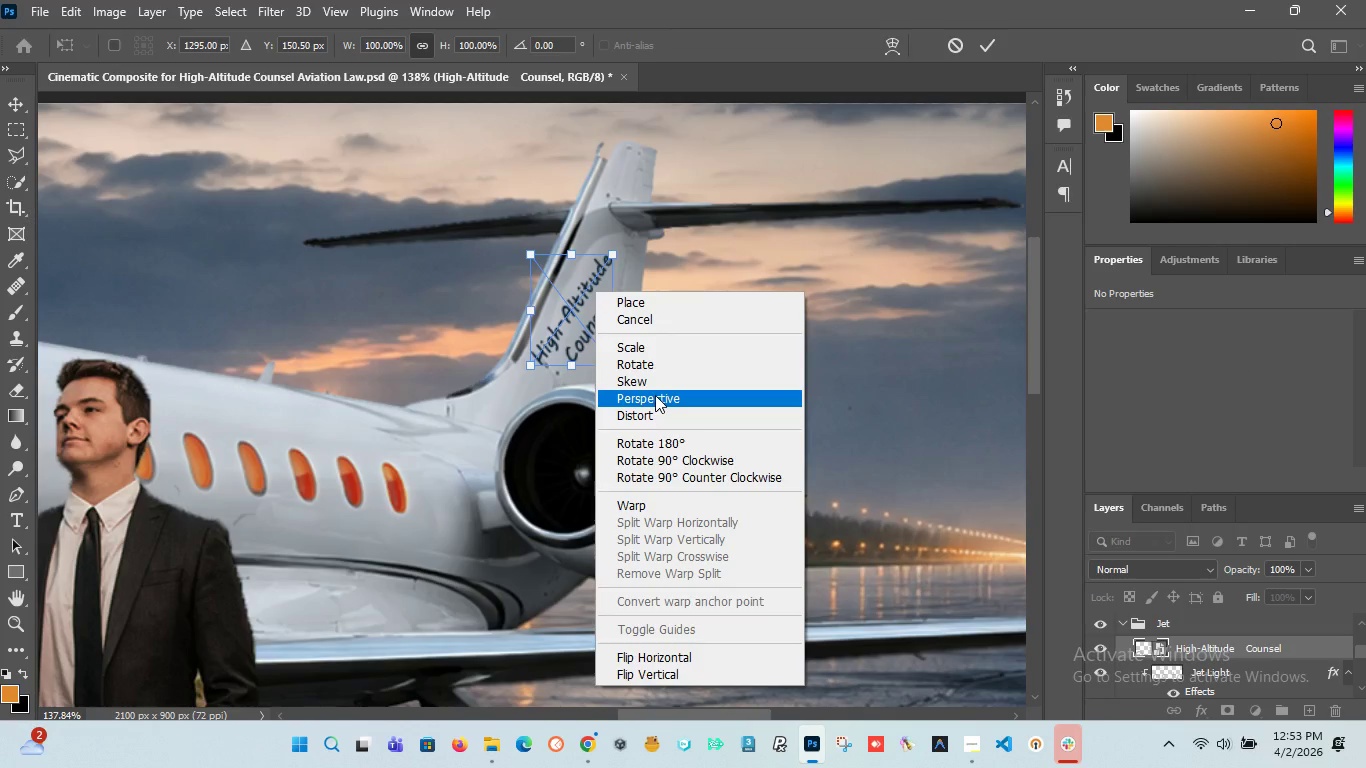 
left_click([655, 395])
 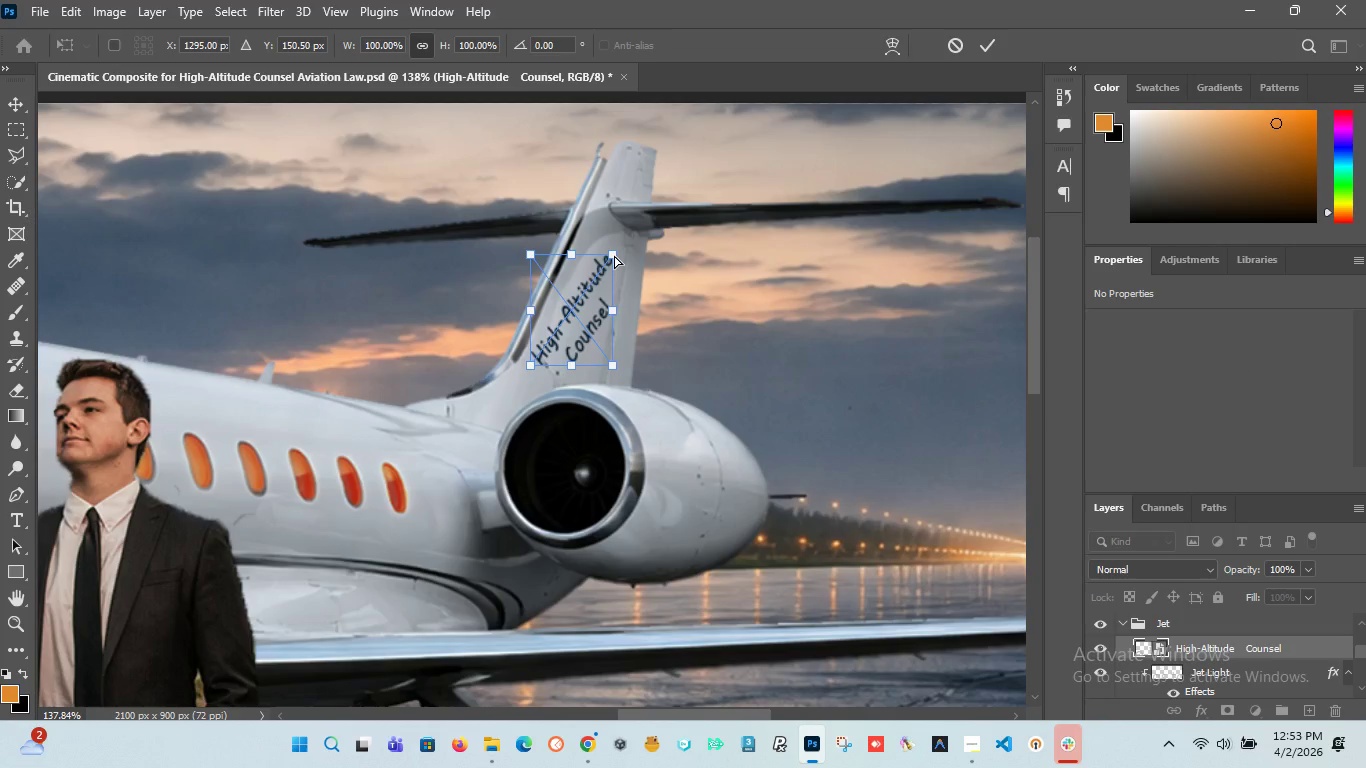 
left_click_drag(start_coordinate=[614, 255], to_coordinate=[612, 246])
 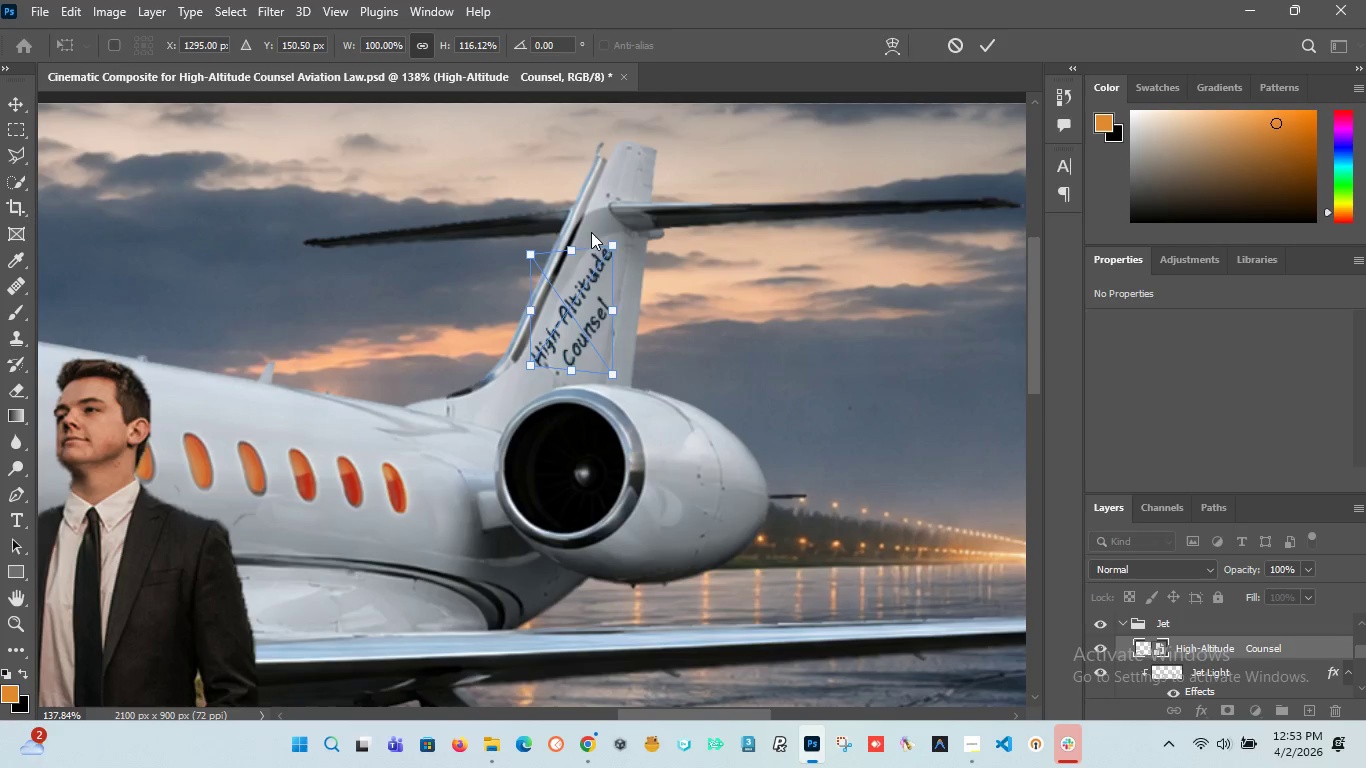 
right_click([560, 263])
 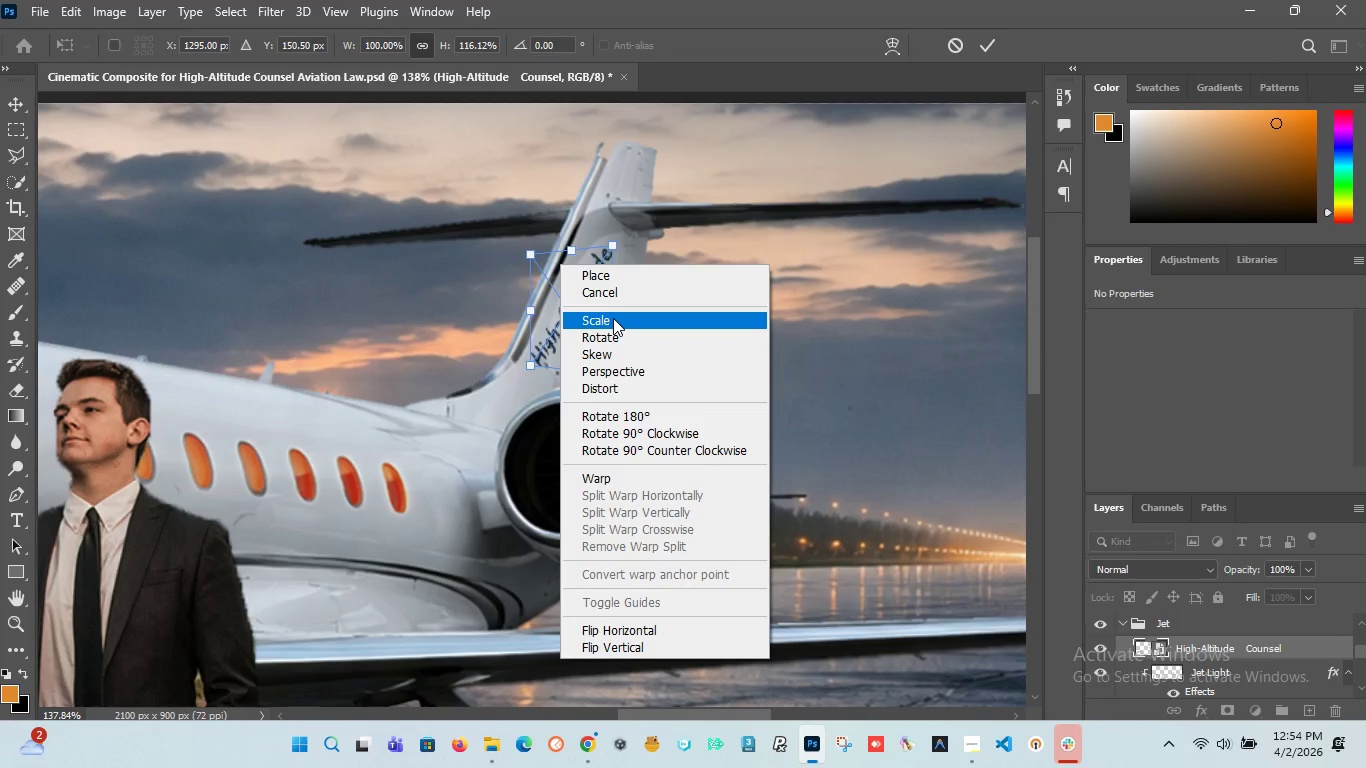 
wait(5.28)
 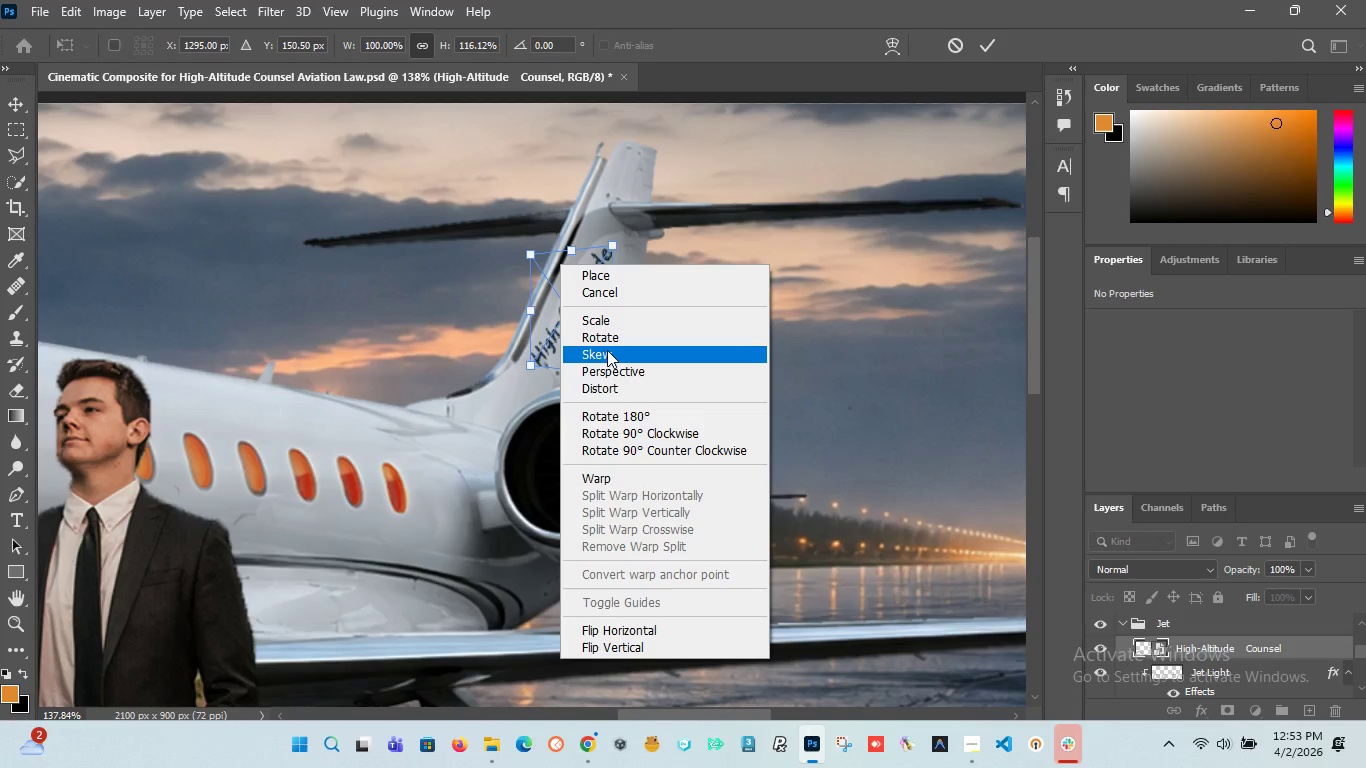 
left_click([613, 318])
 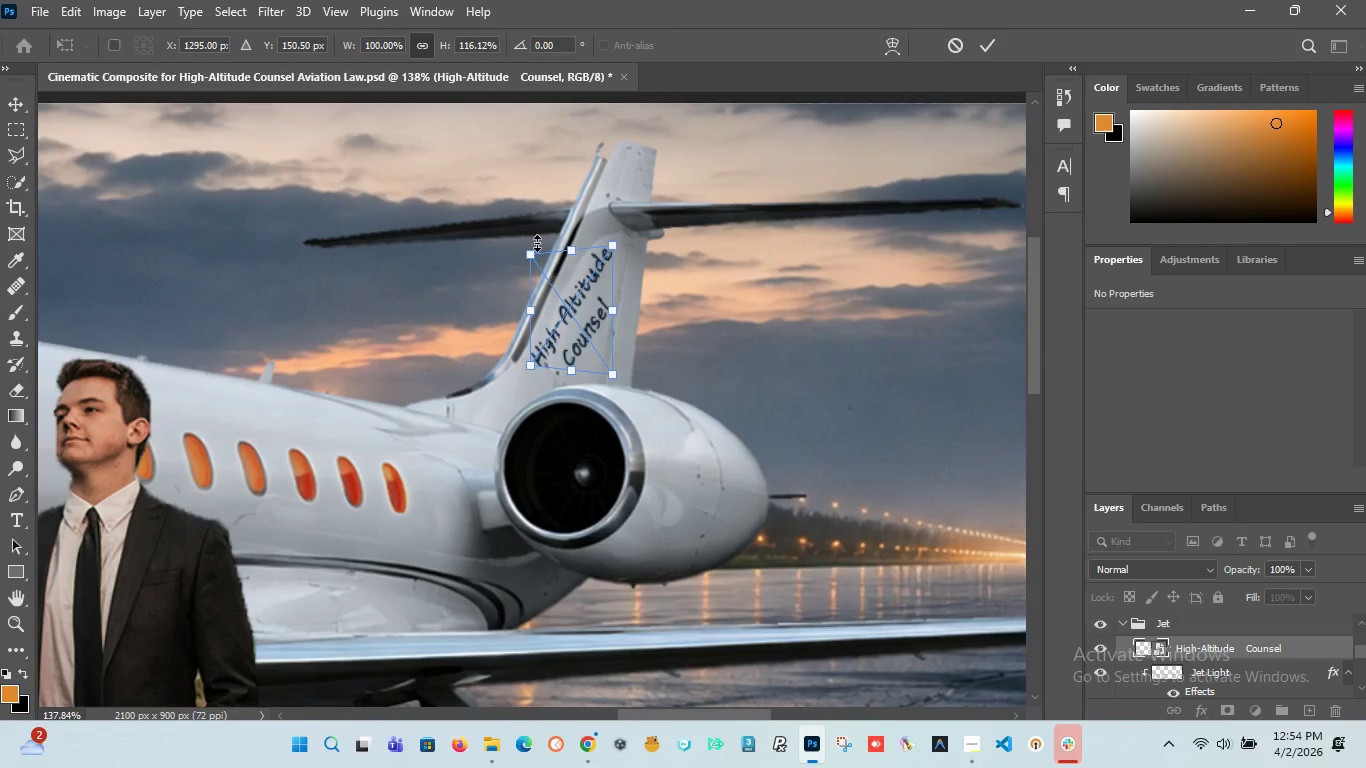 
wait(13.38)
 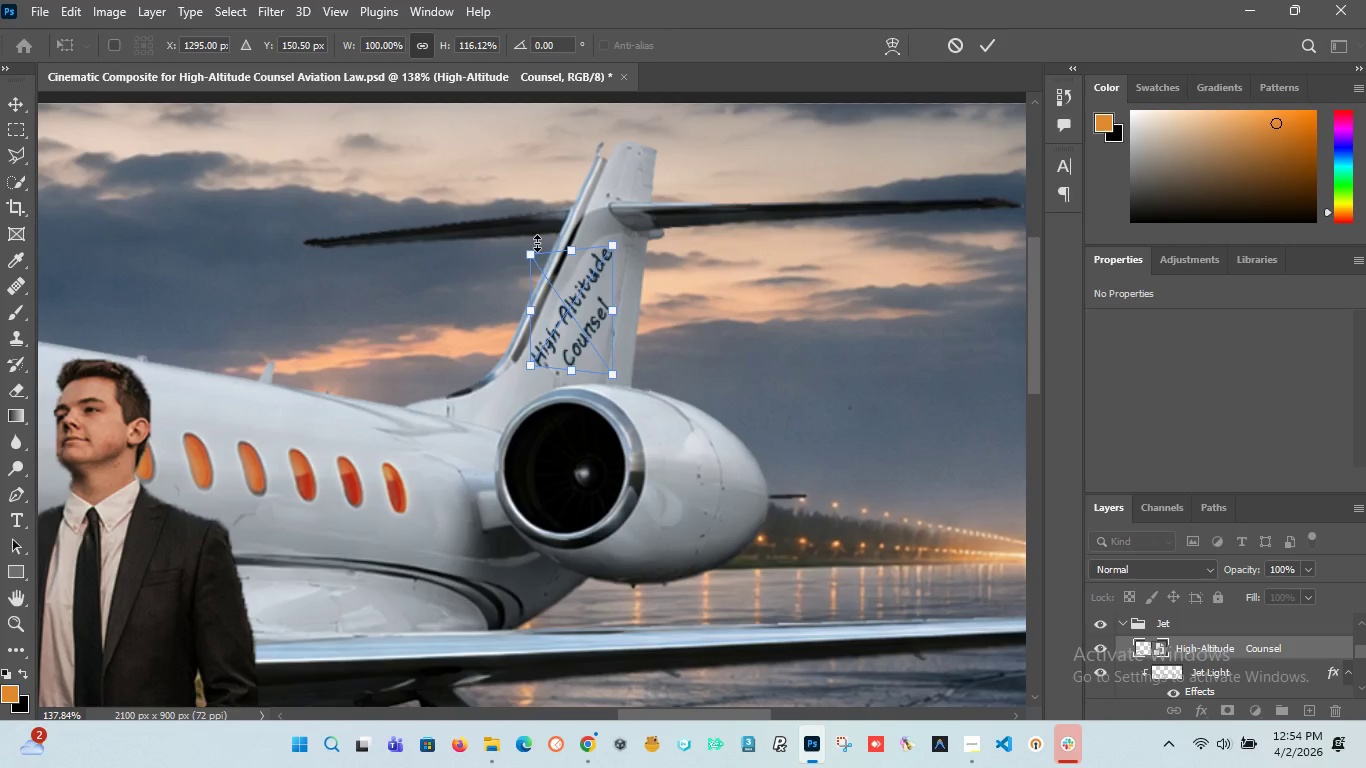 
left_click_drag(start_coordinate=[614, 242], to_coordinate=[641, 254])
 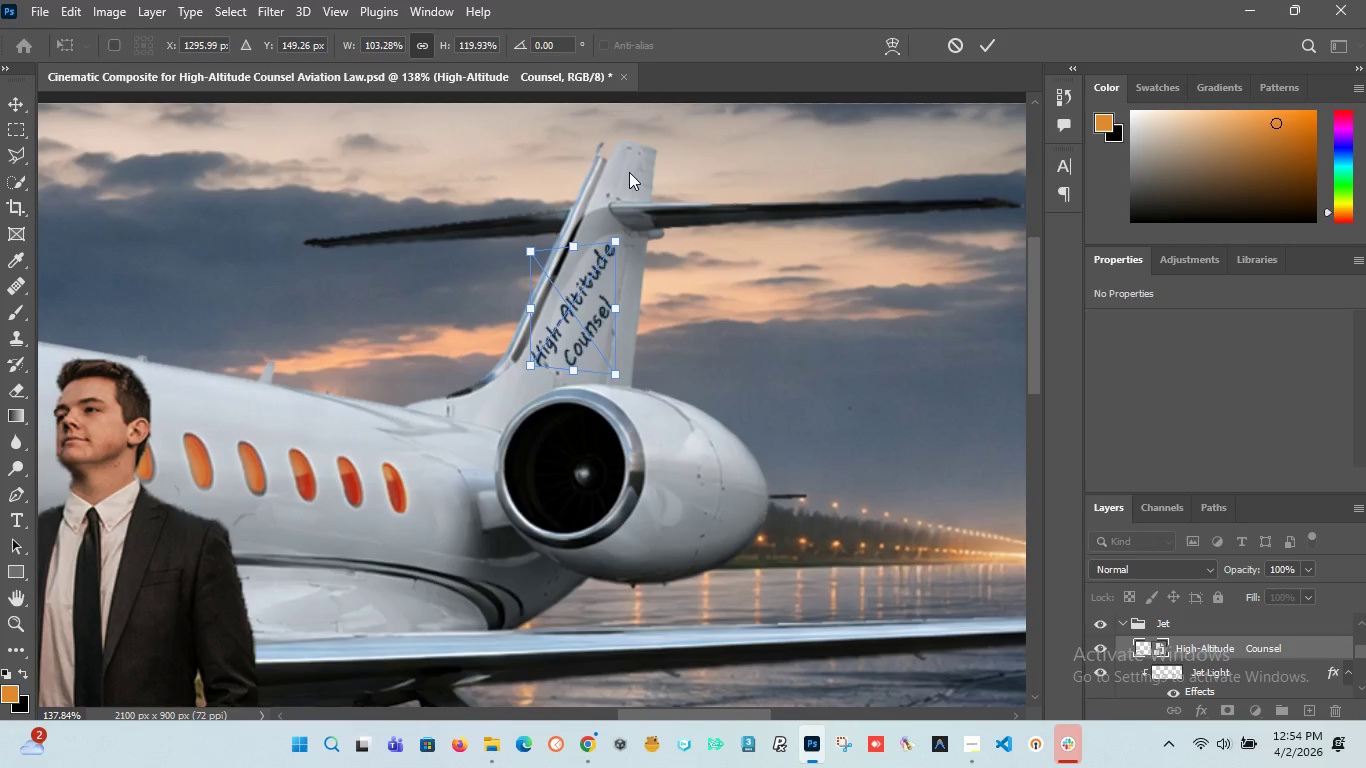 
wait(5.91)
 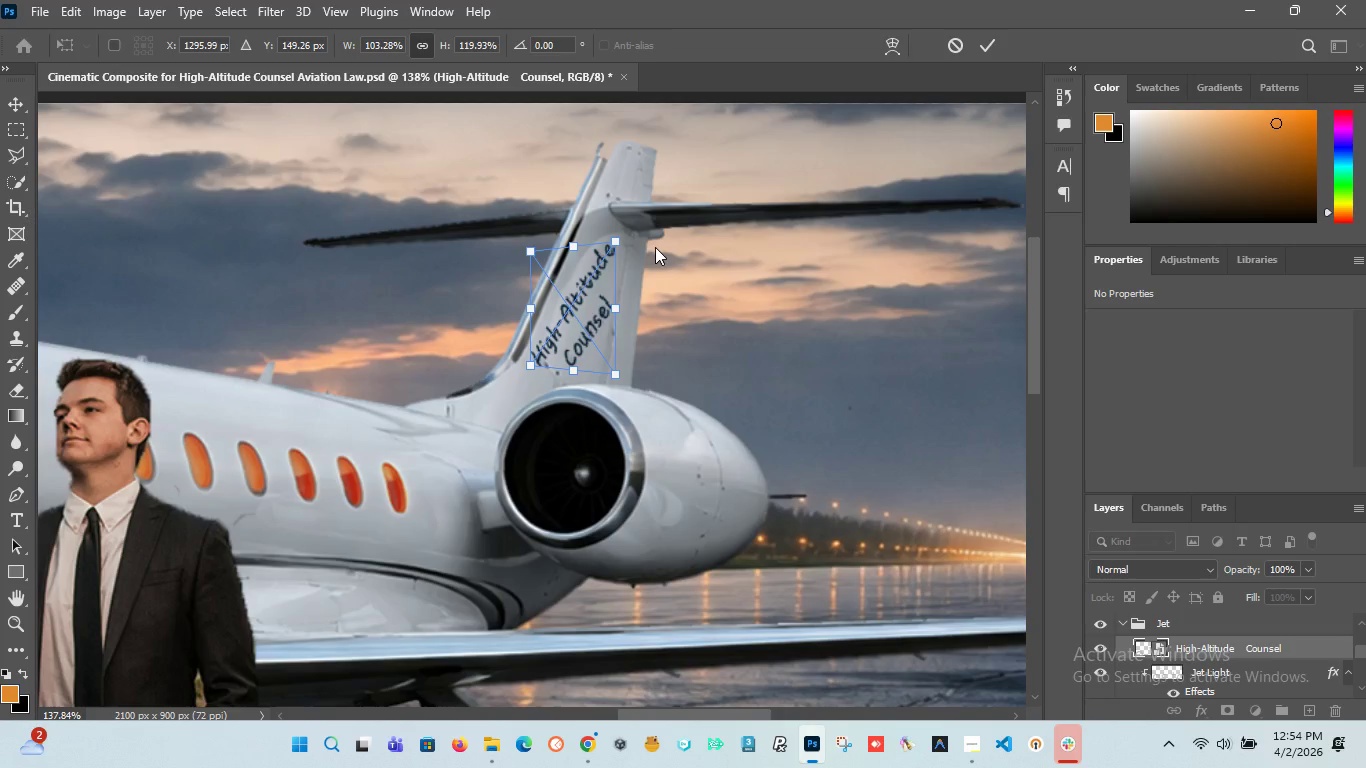 
right_click([563, 262])
 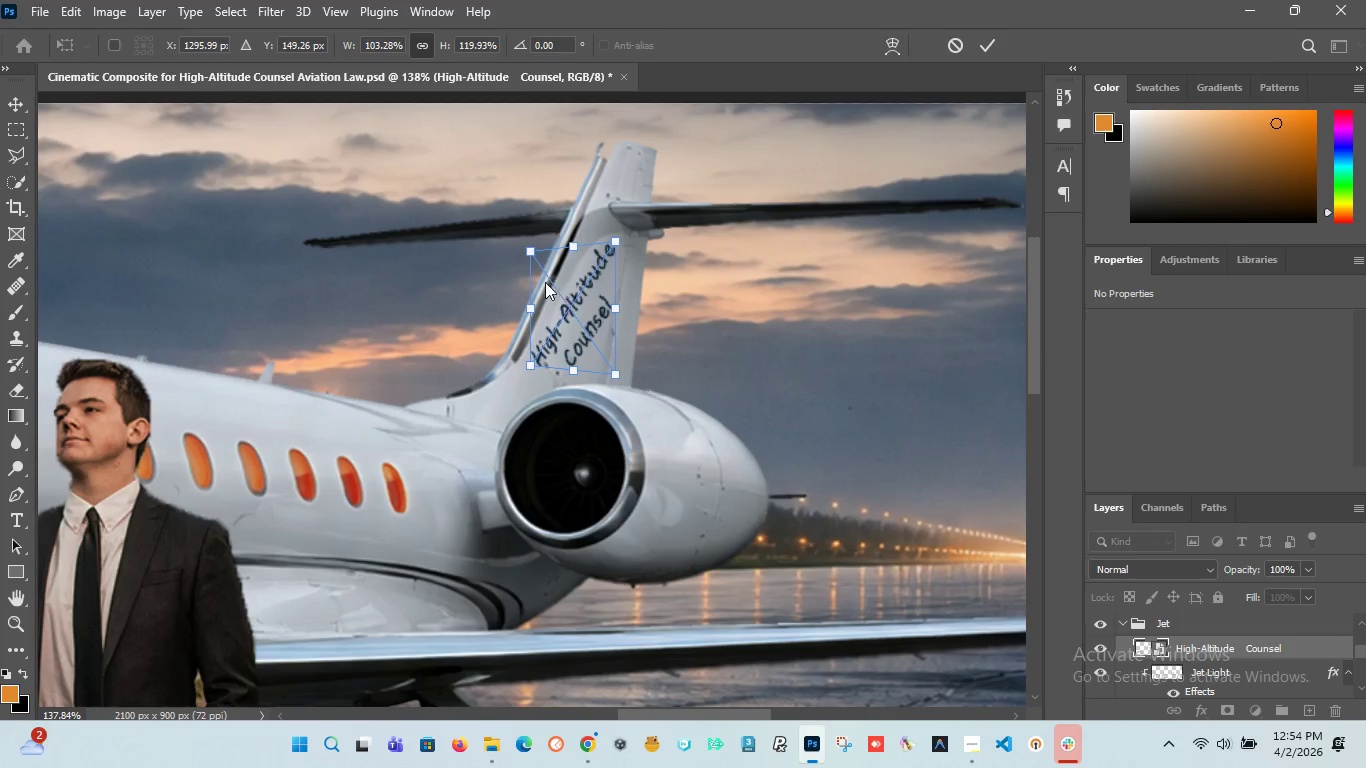 
right_click([538, 278])
 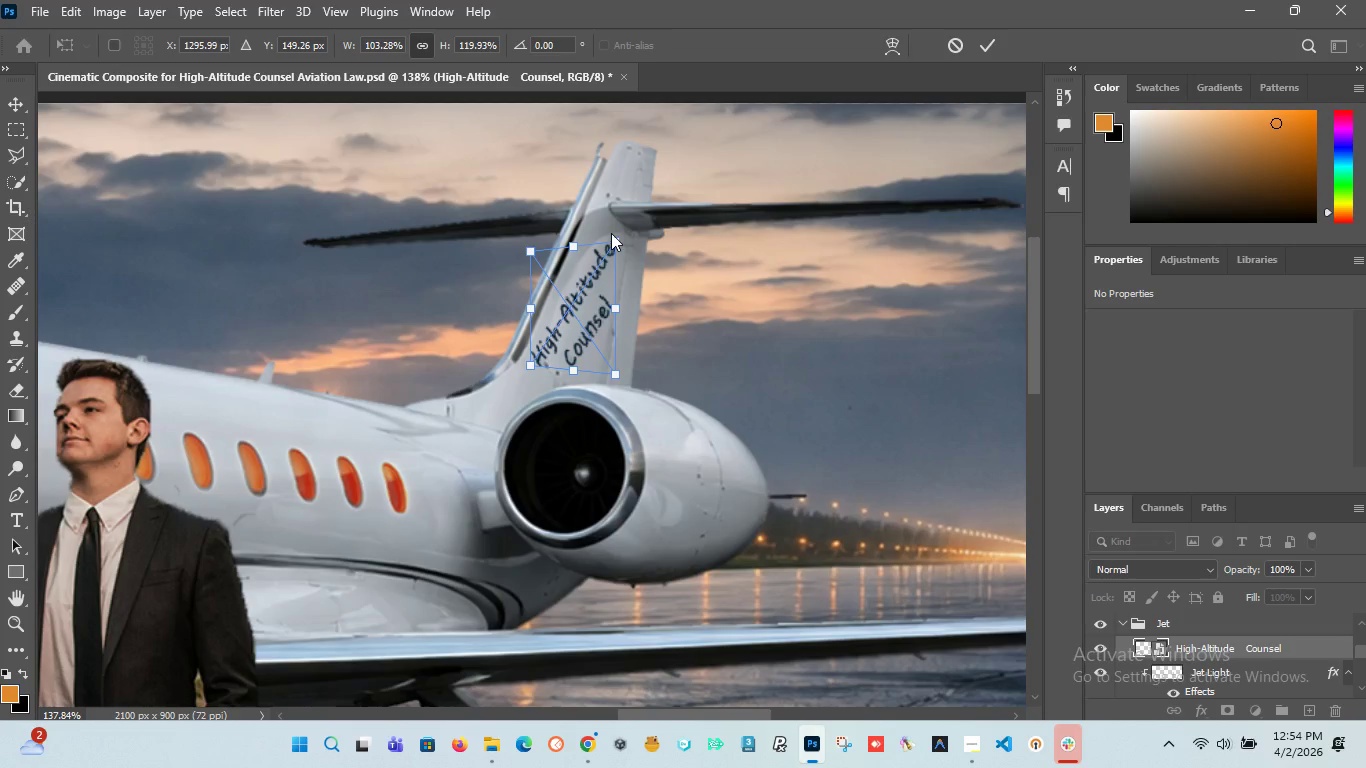 
right_click([616, 243])
 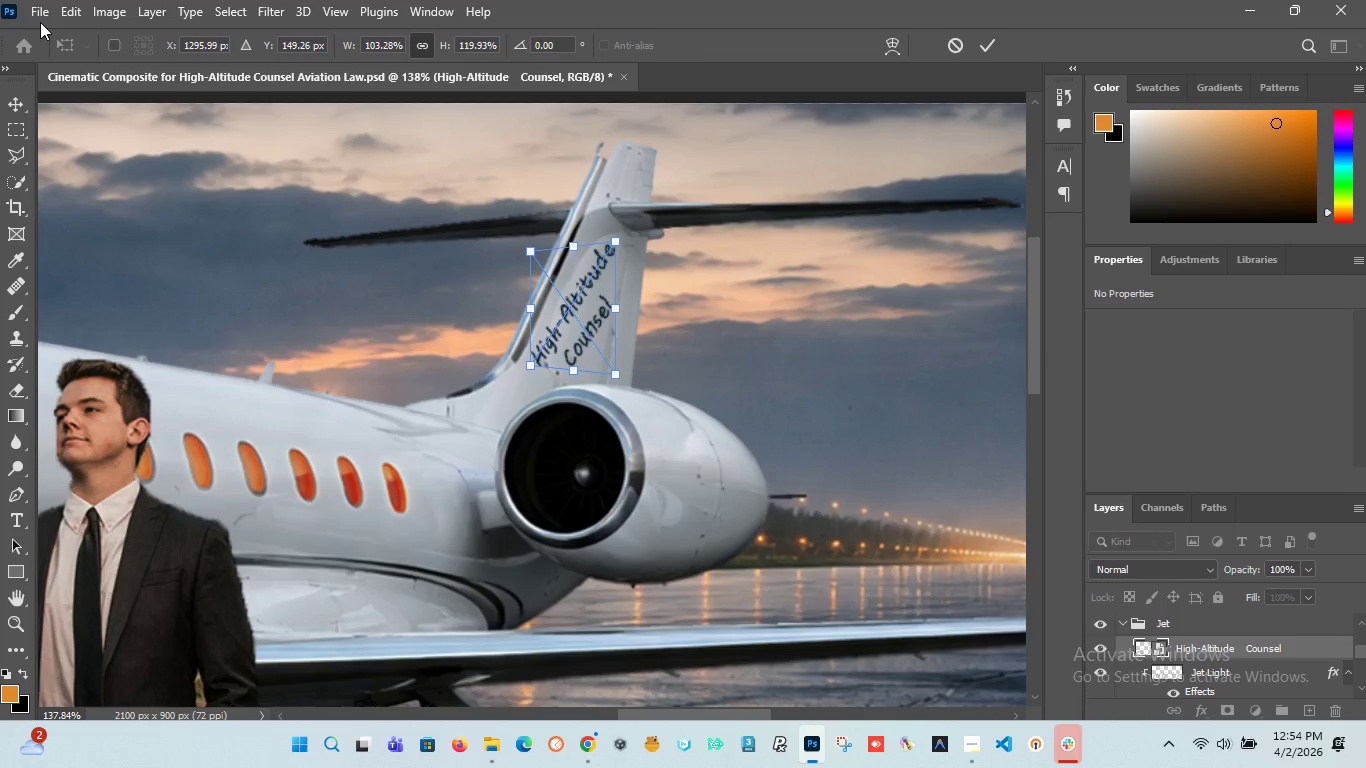 
left_click([532, 387])
 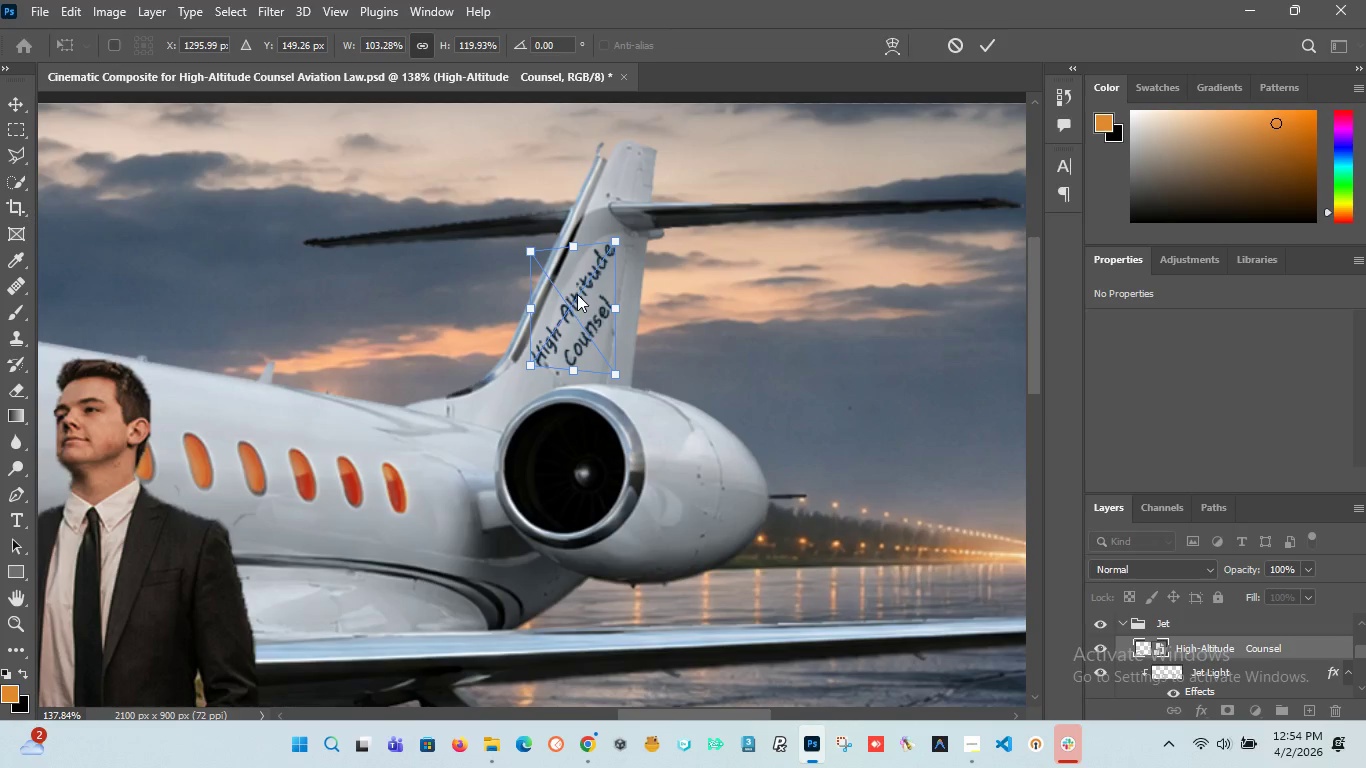 
left_click_drag(start_coordinate=[577, 294], to_coordinate=[571, 329])
 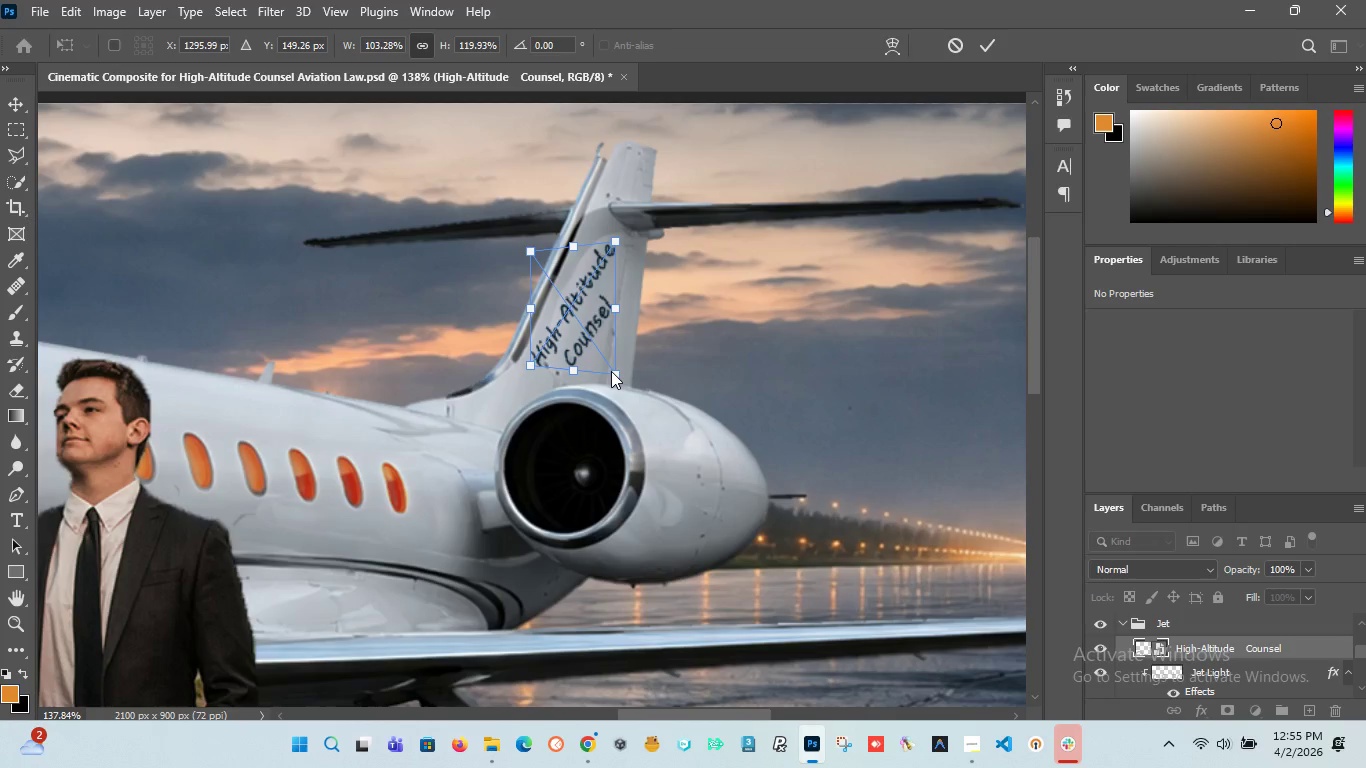 
wait(36.58)
 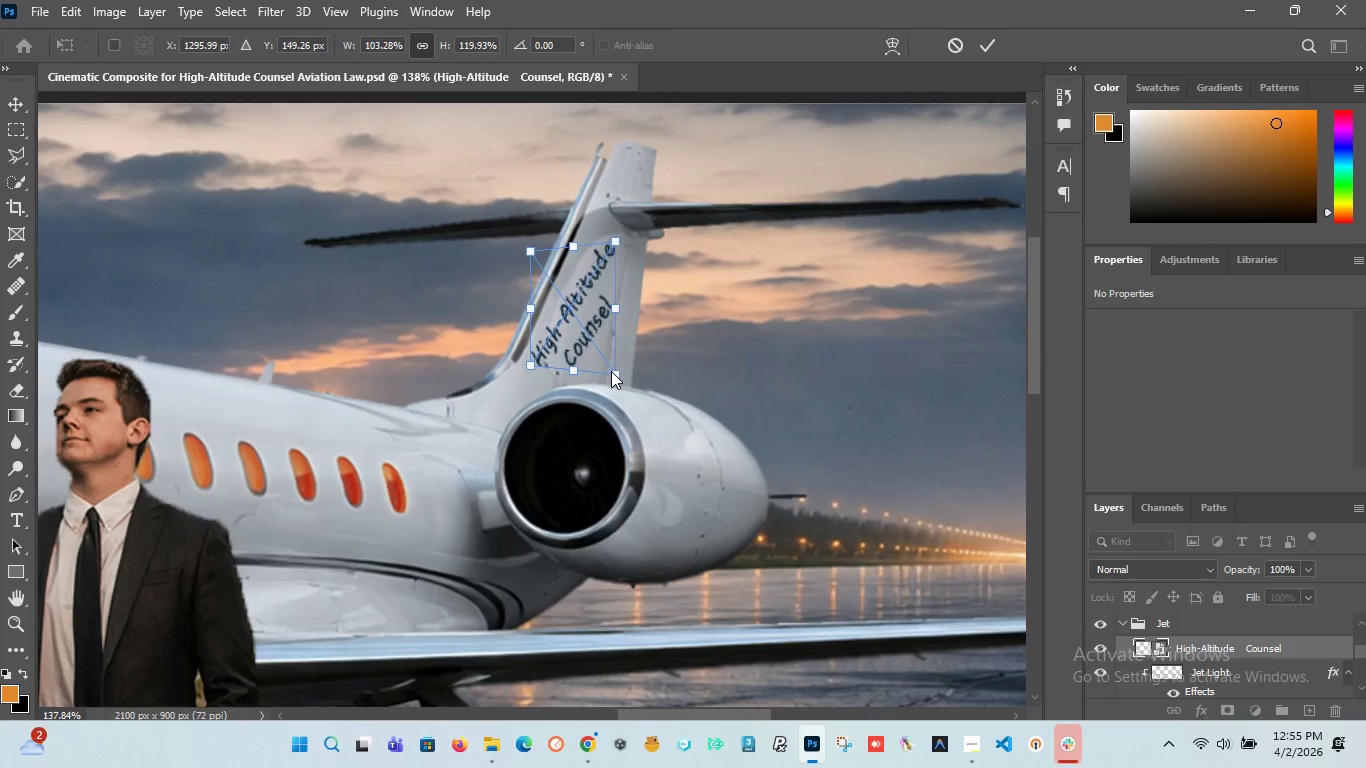 
left_click_drag(start_coordinate=[616, 241], to_coordinate=[627, 262])
 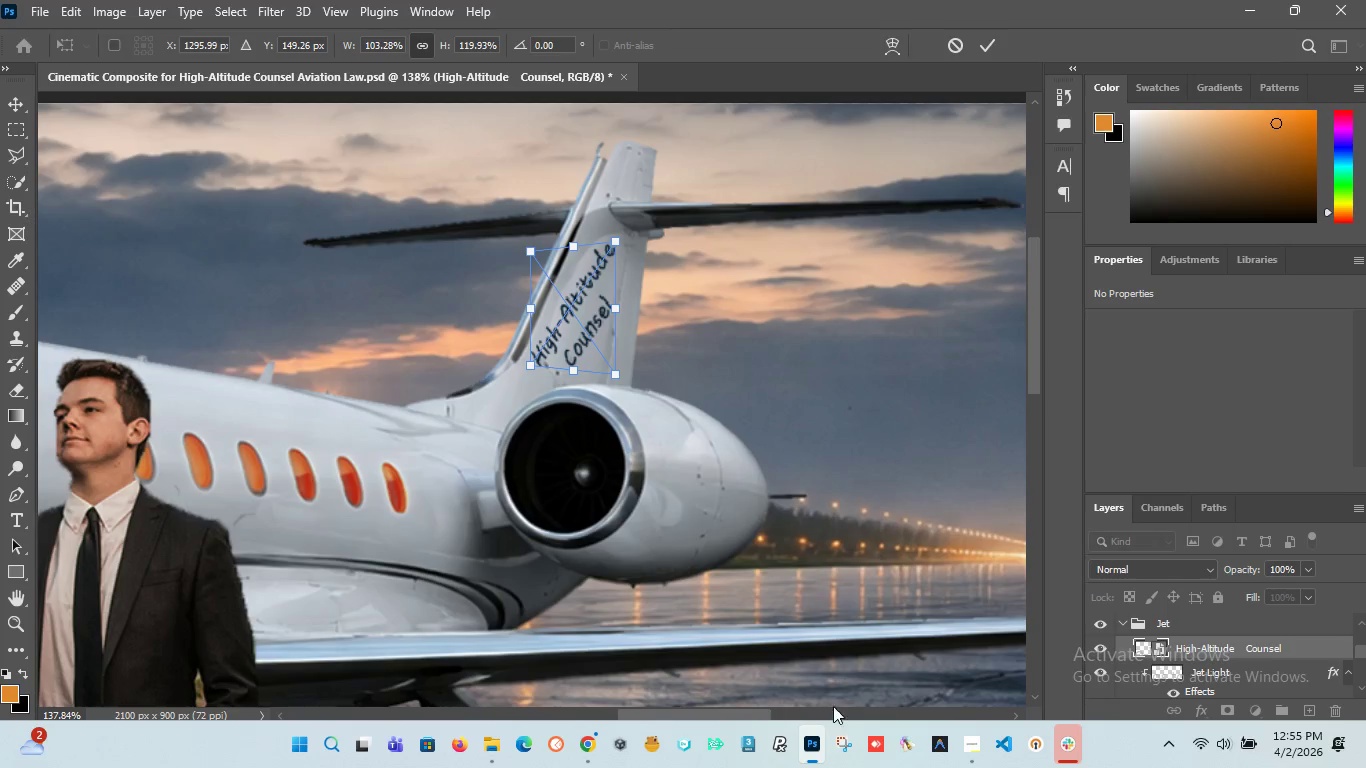 
left_click([806, 745])
 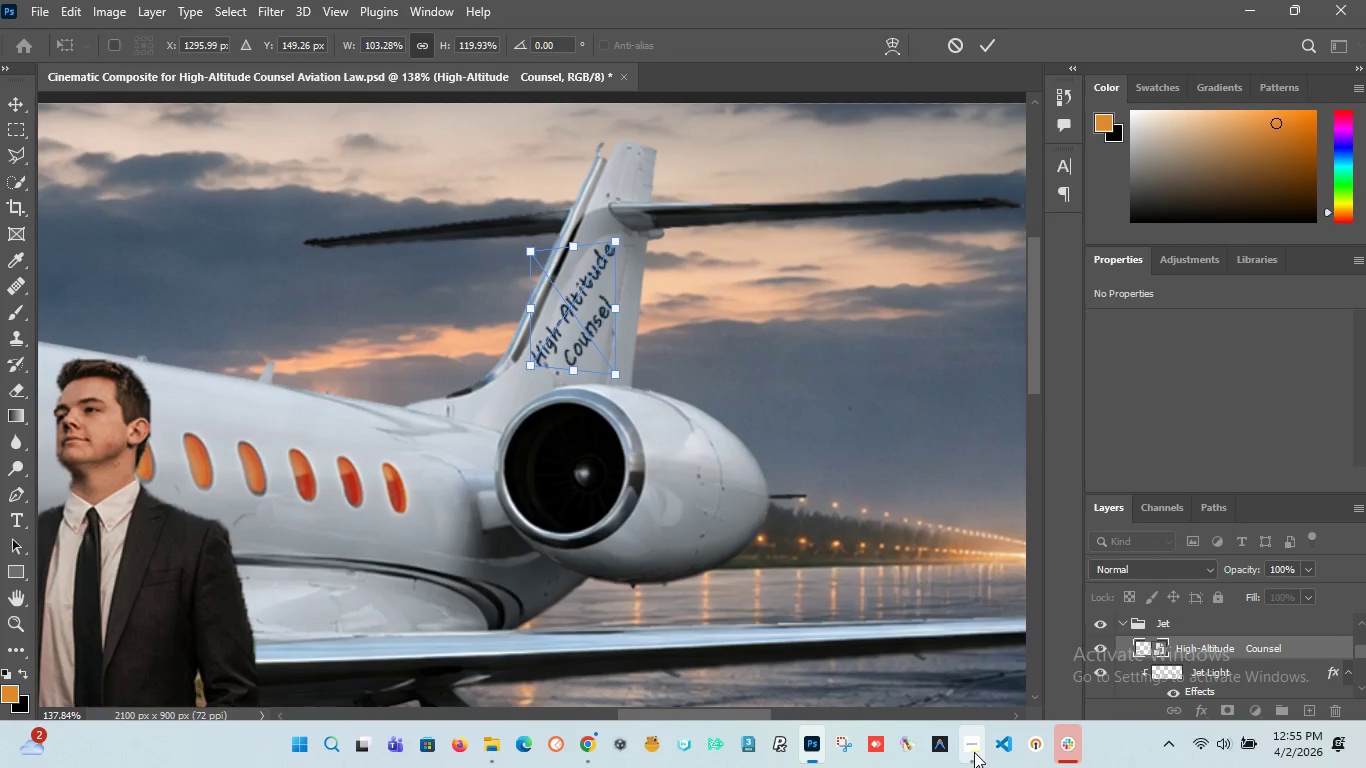 
left_click([977, 644])
 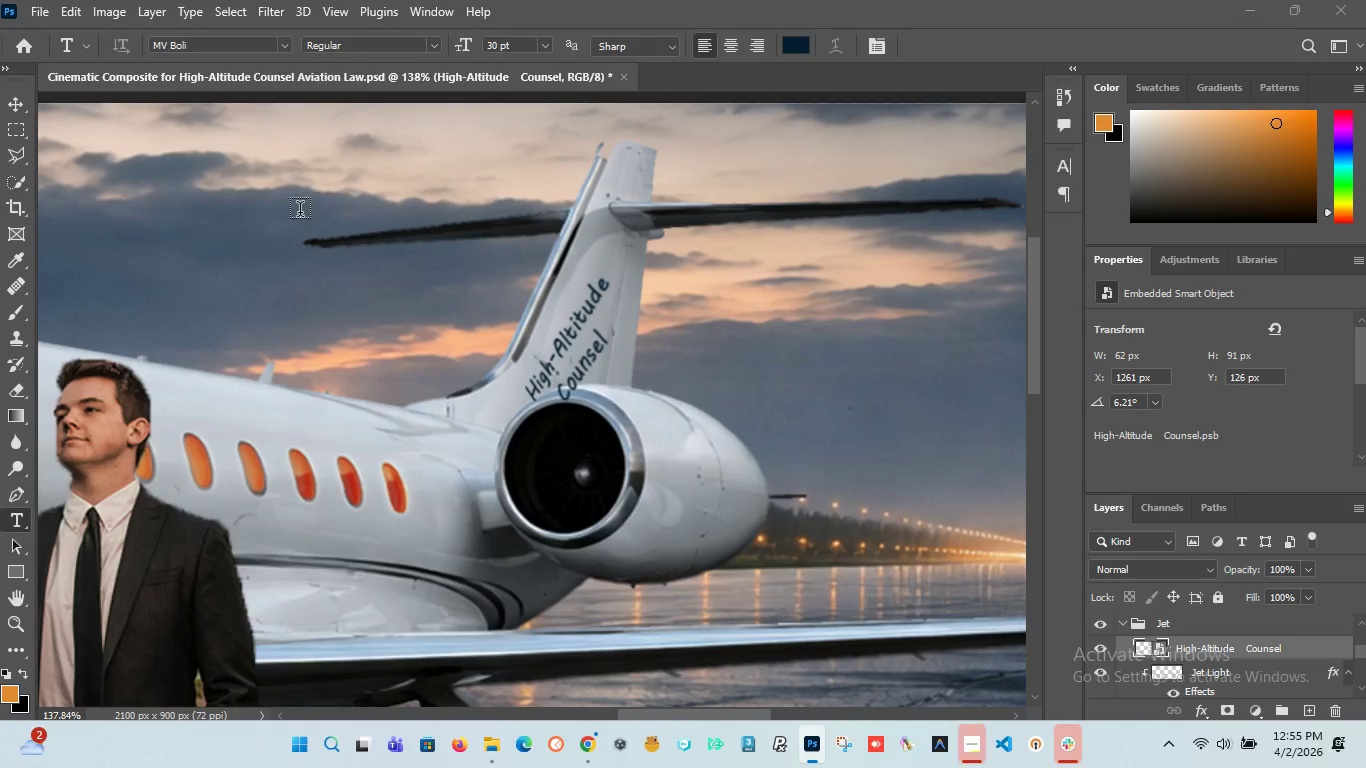 
wait(5.91)
 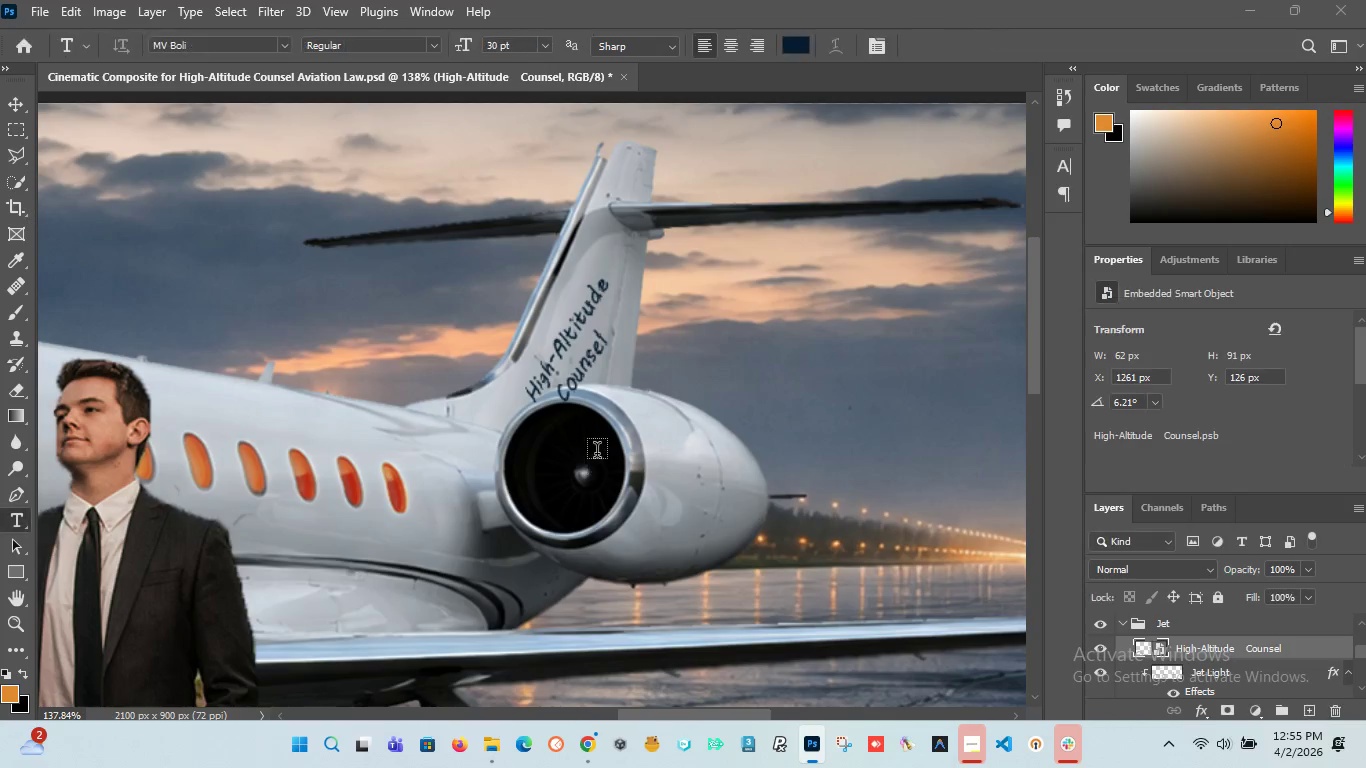 
left_click([23, 105])
 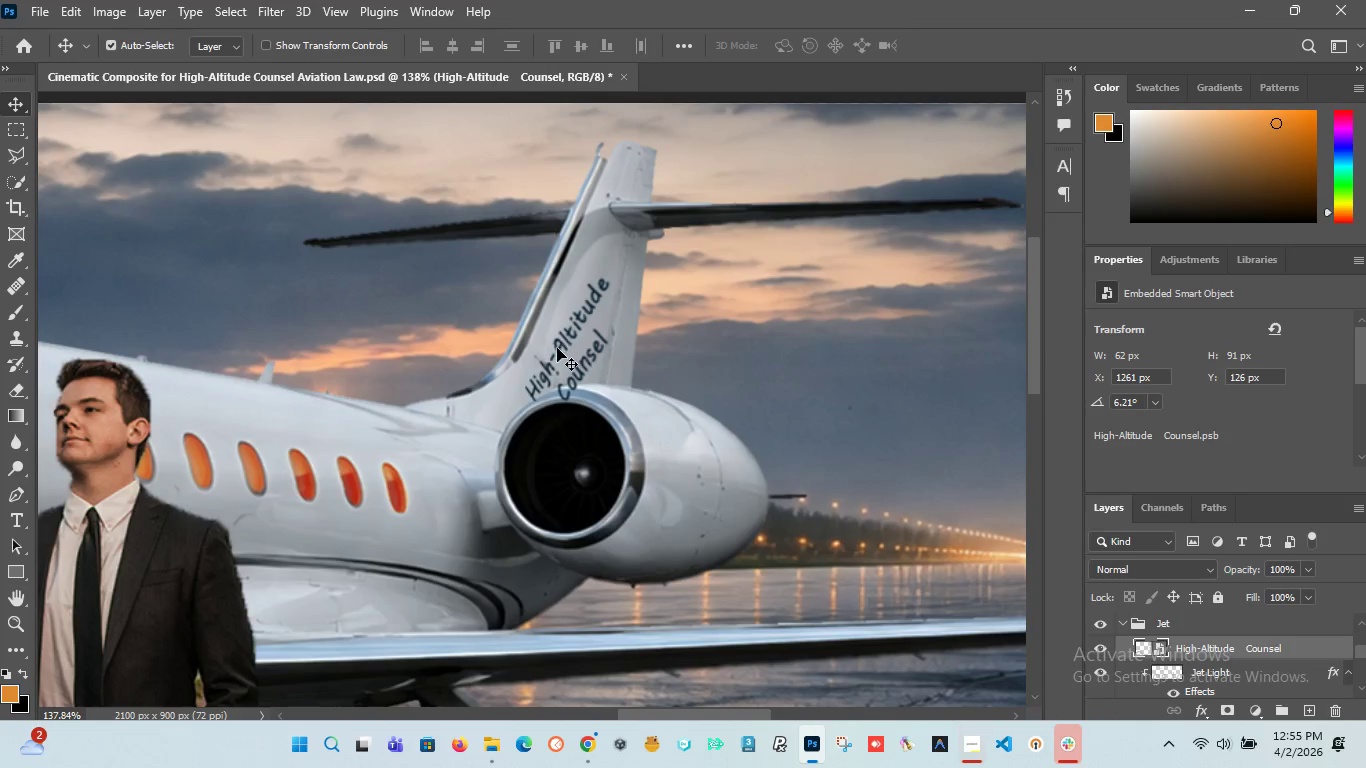 
left_click([557, 348])
 